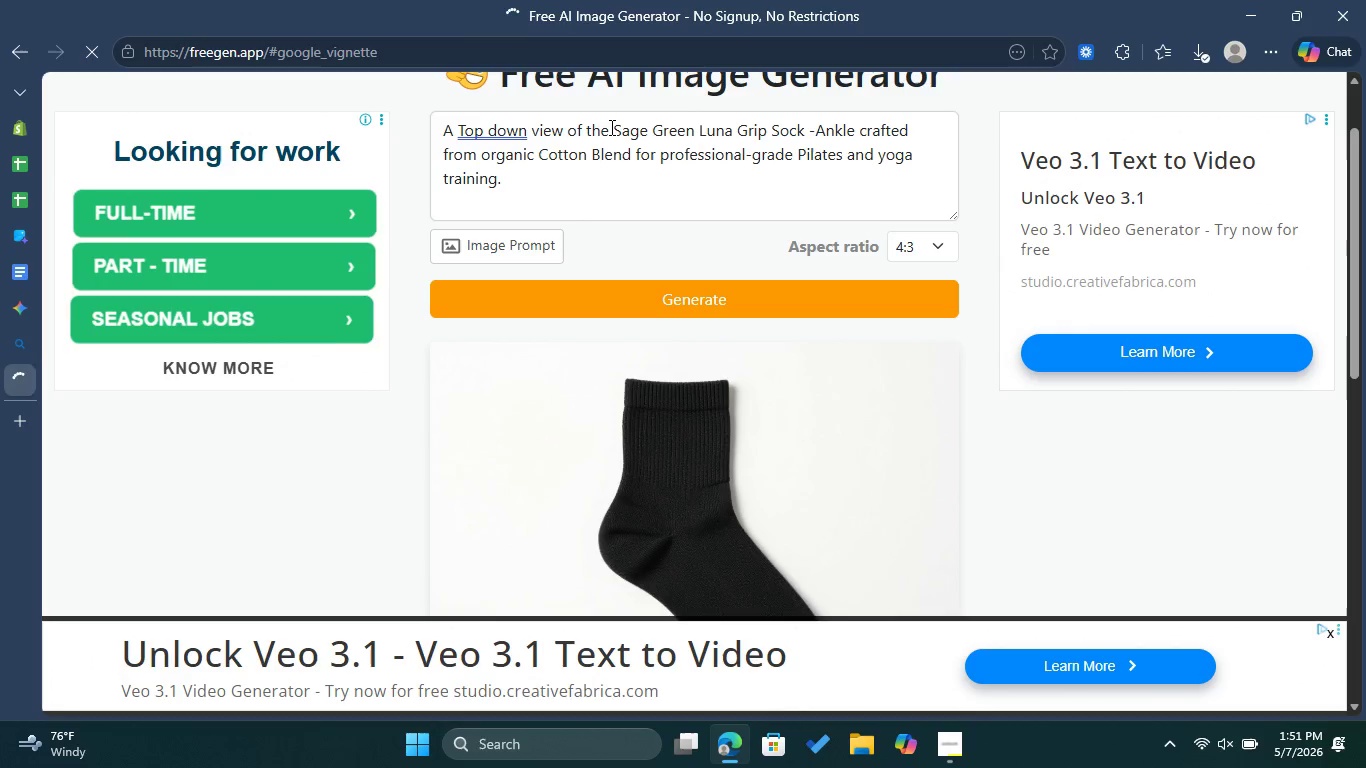 
type( small )
 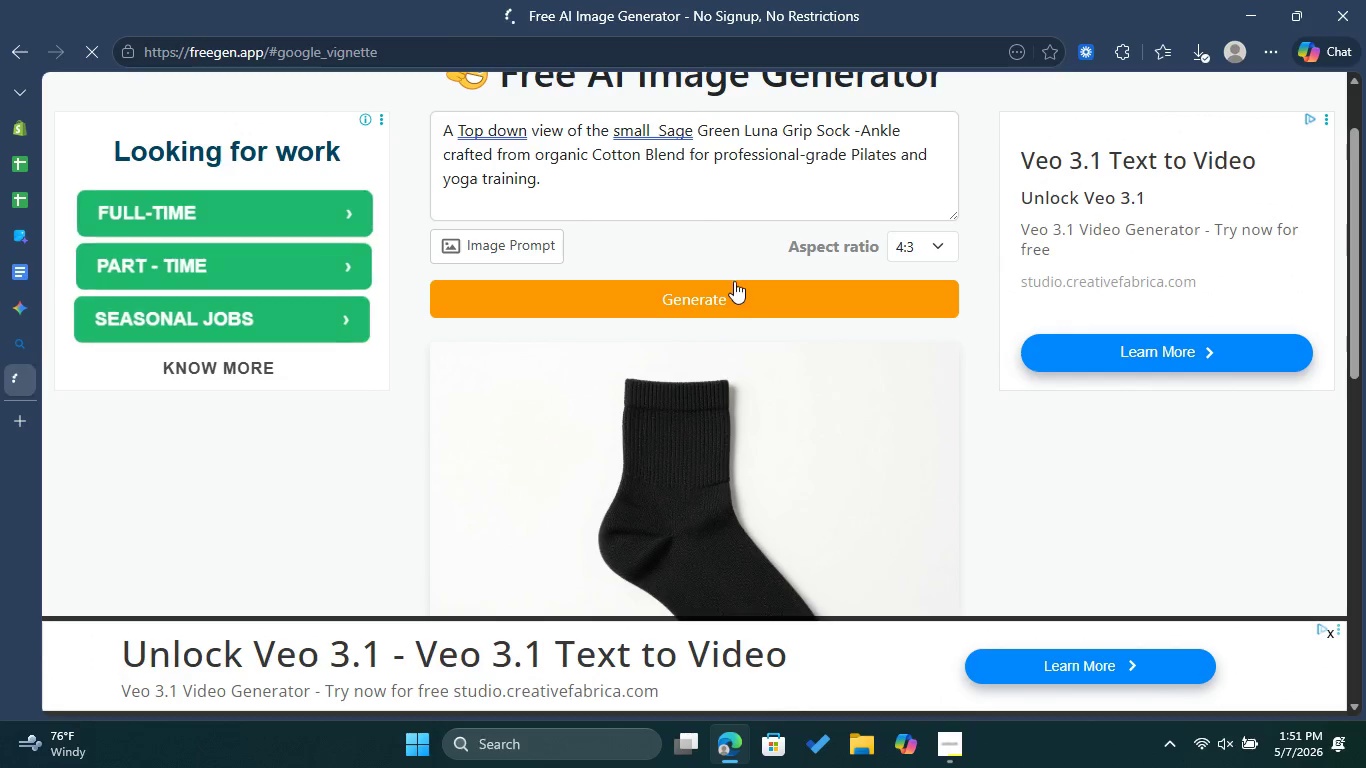 
left_click([713, 295])
 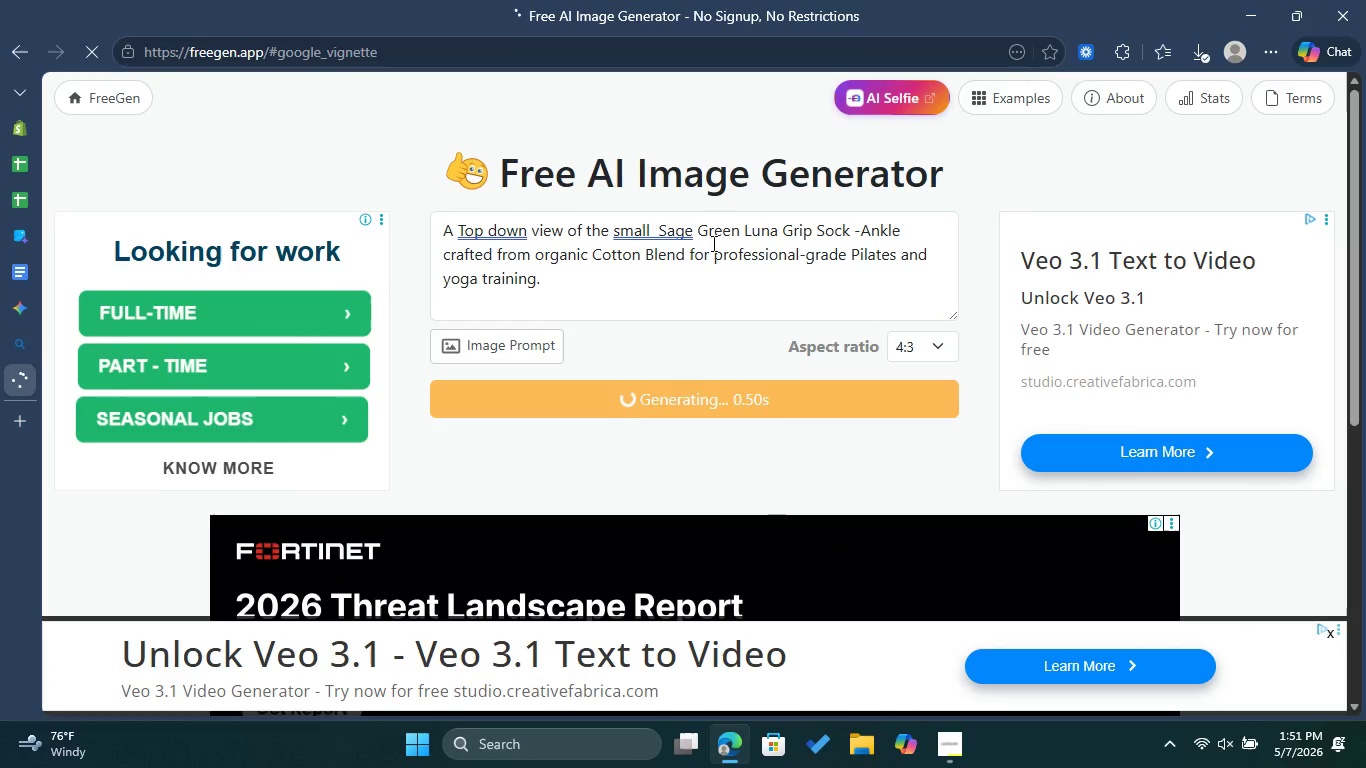 
scroll: coordinate [712, 243], scroll_direction: down, amount: 2.0
 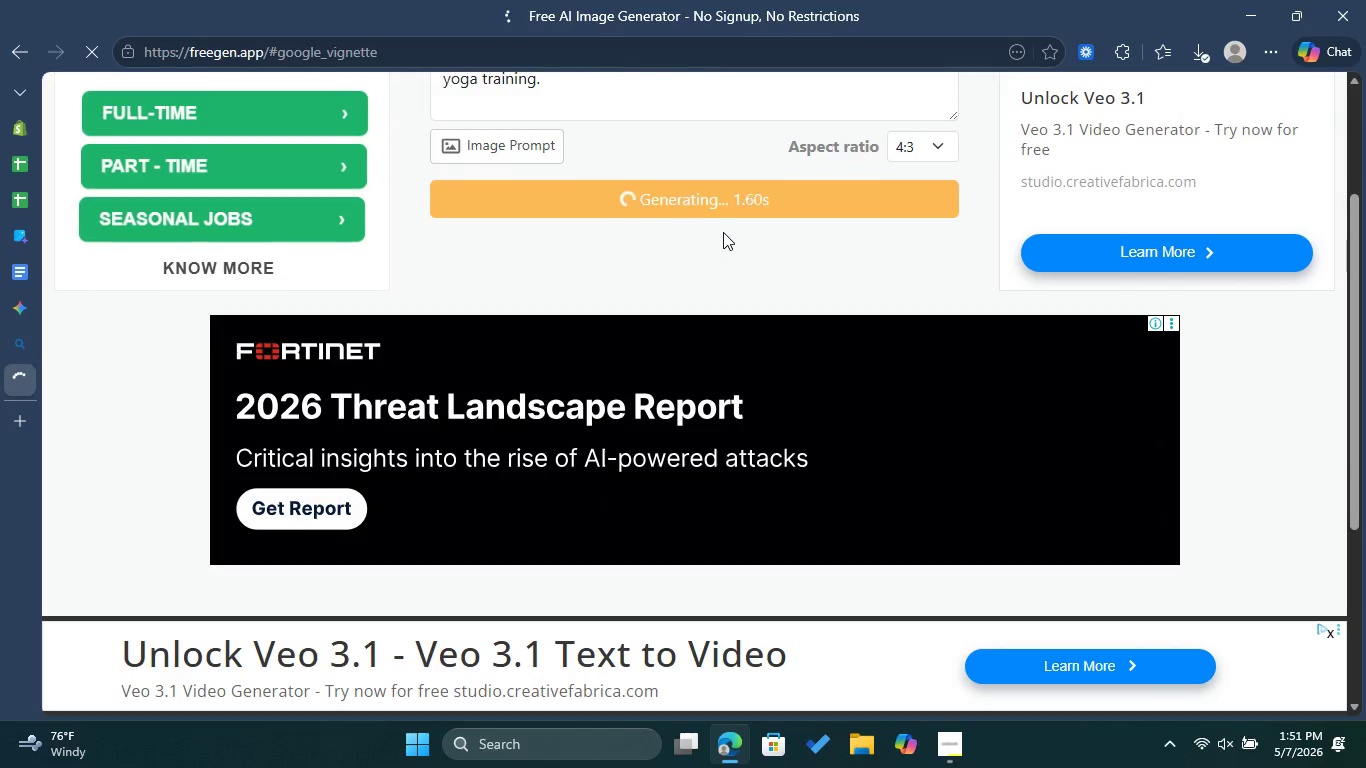 
scroll: coordinate [723, 232], scroll_direction: up, amount: 1.0
 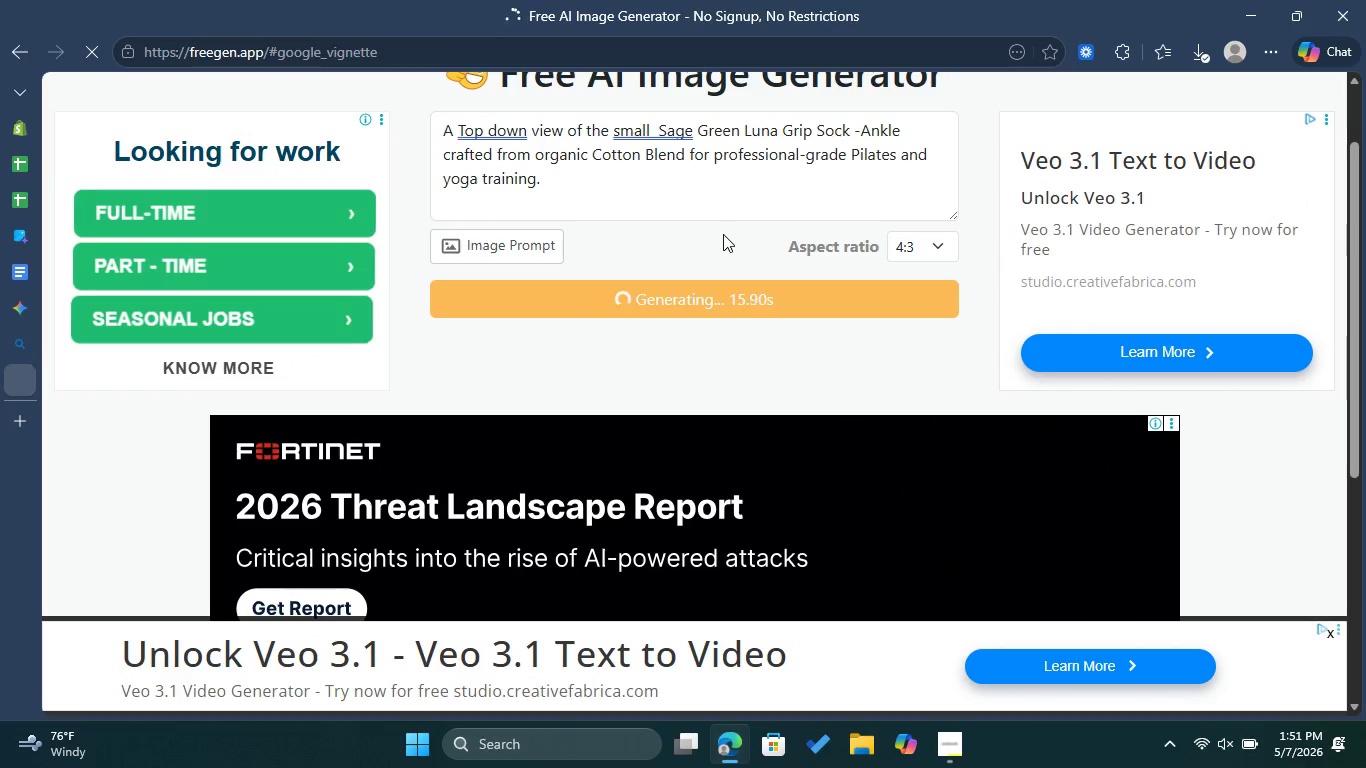 
wait(18.68)
 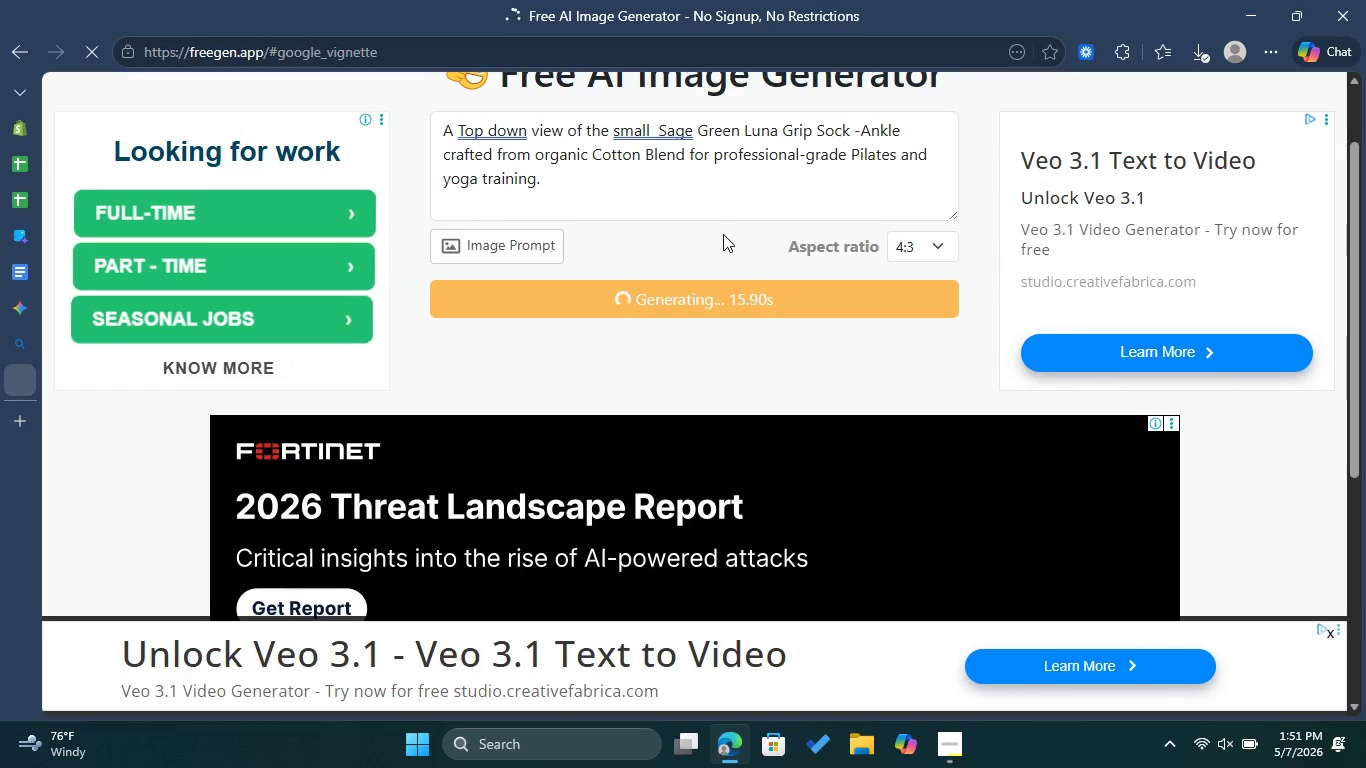 
scroll: coordinate [734, 259], scroll_direction: down, amount: 2.0
 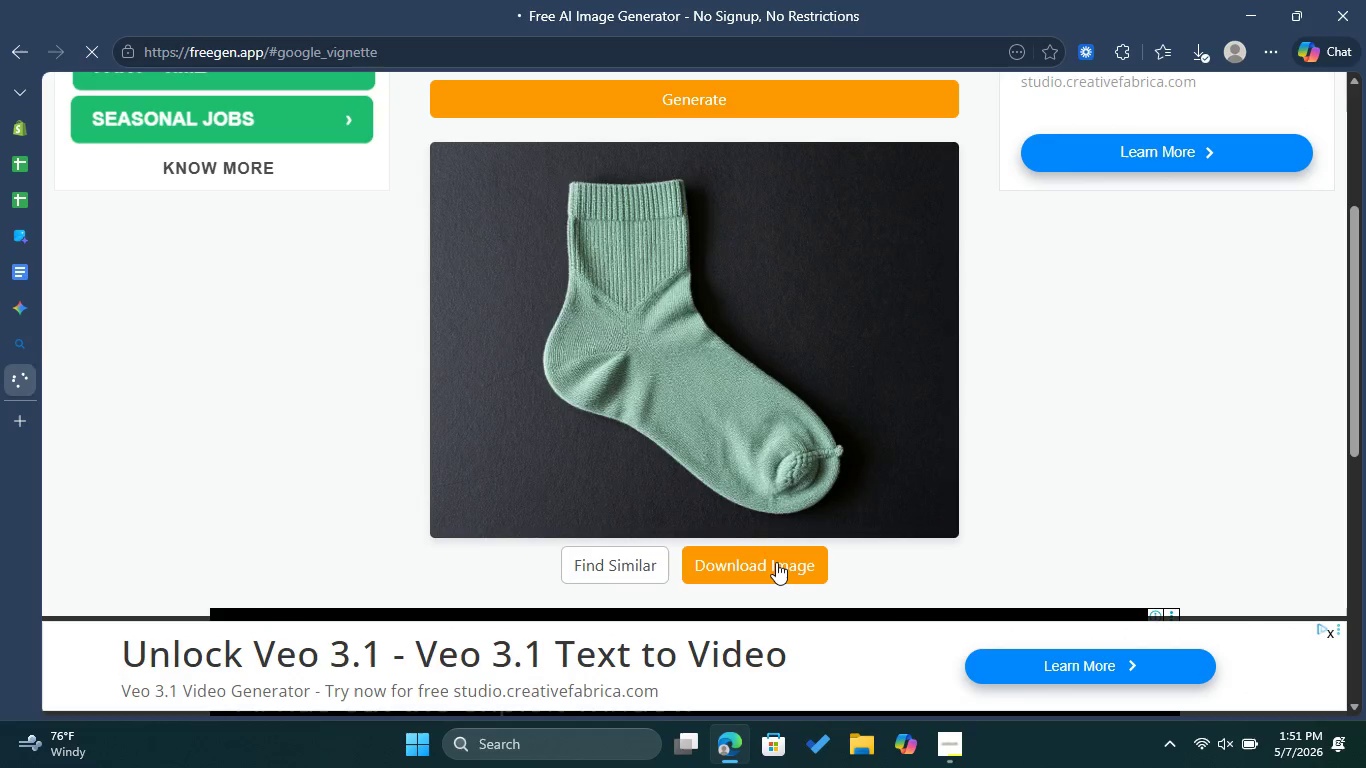 
left_click([775, 562])
 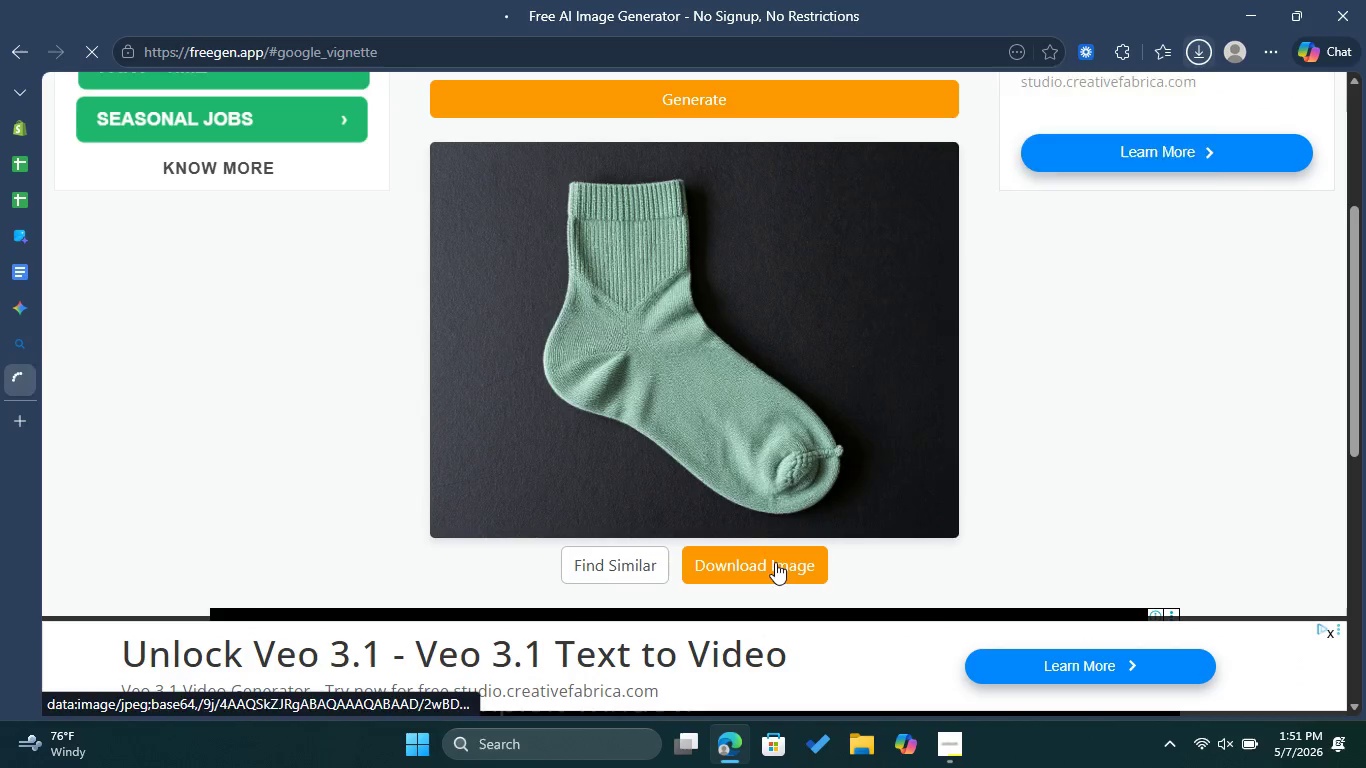 
scroll: coordinate [682, 397], scroll_direction: up, amount: 4.0
 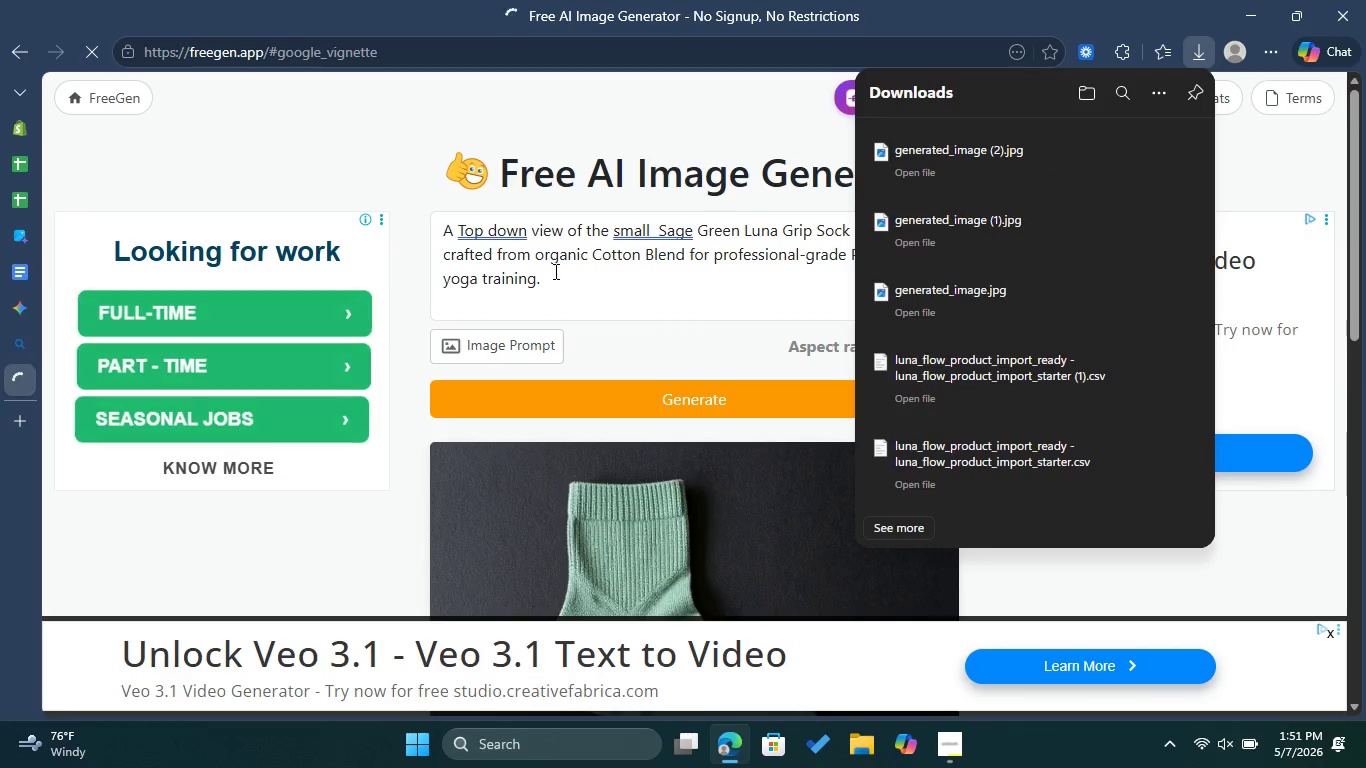 
left_click([554, 277])
 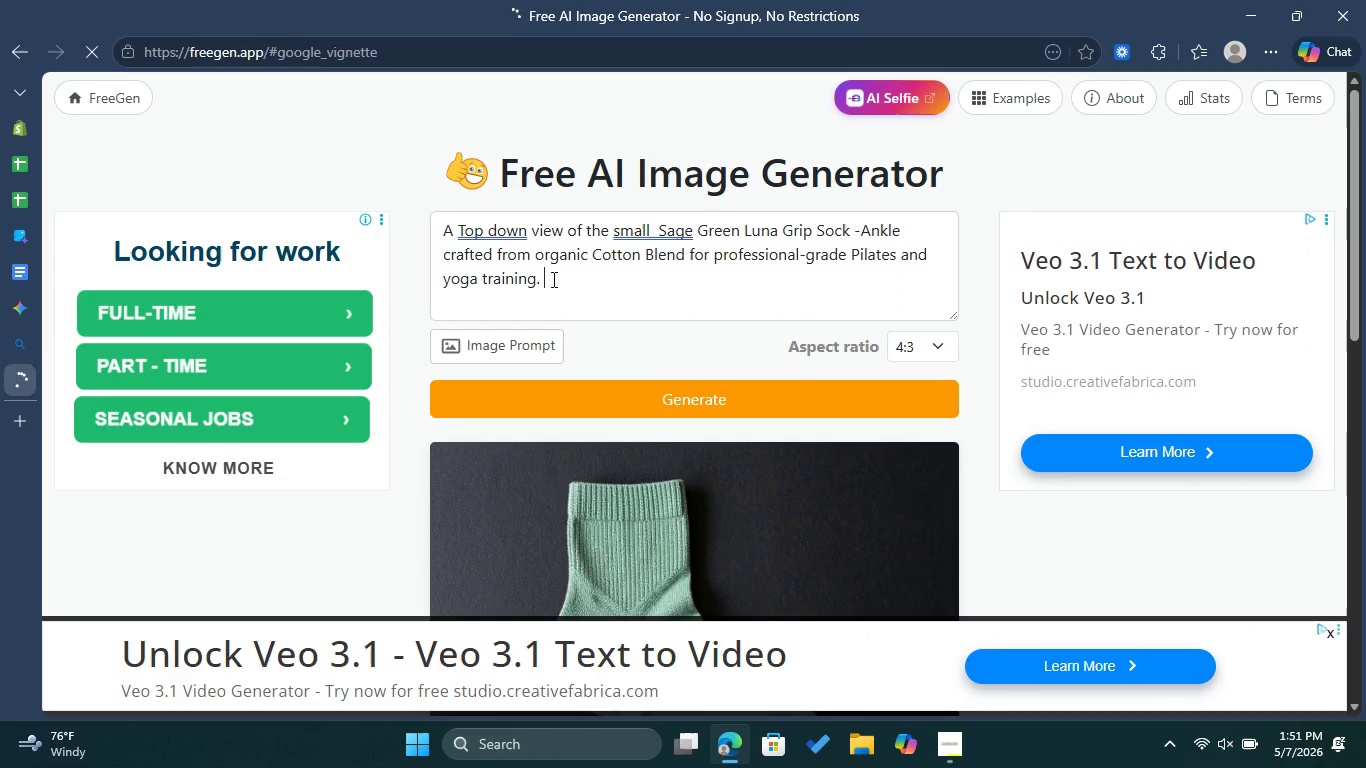 
left_click_drag(start_coordinate=[554, 277], to_coordinate=[444, 233])
 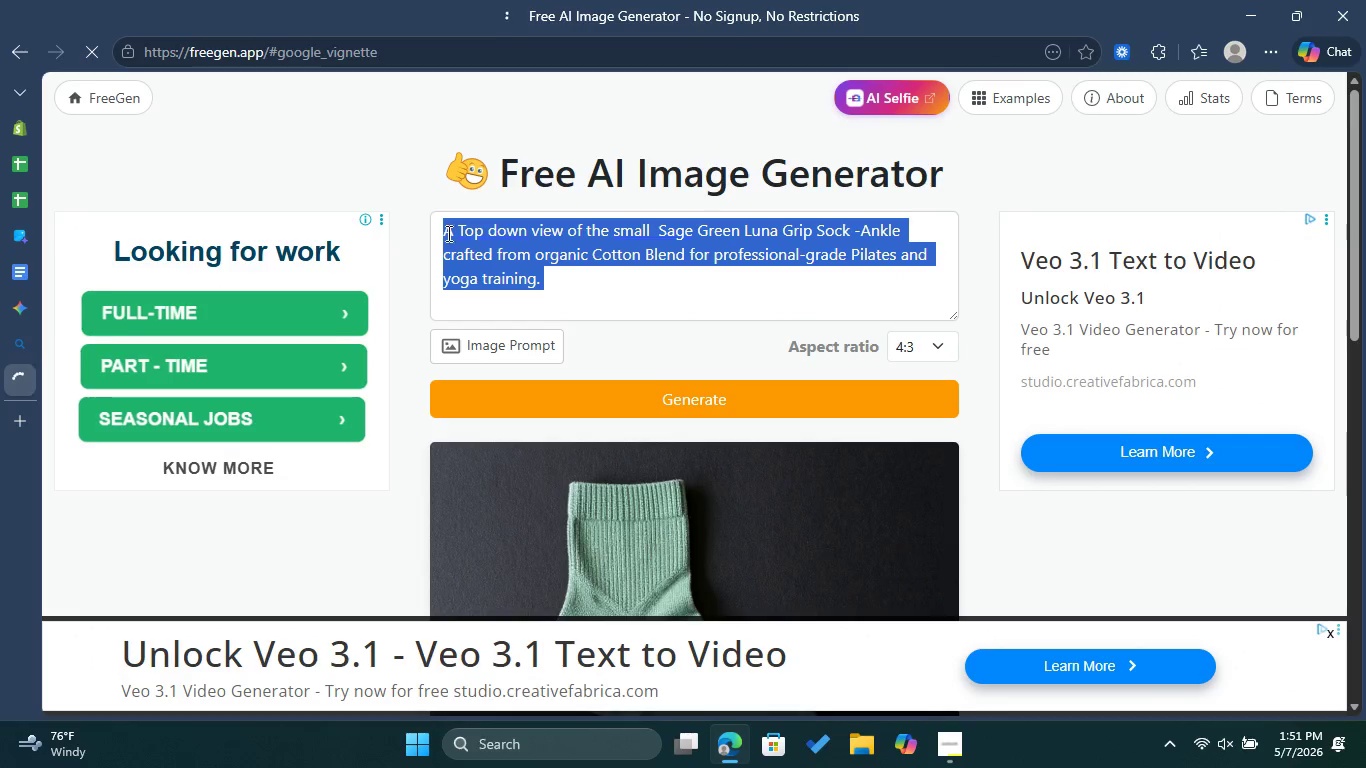 
right_click([447, 233])
 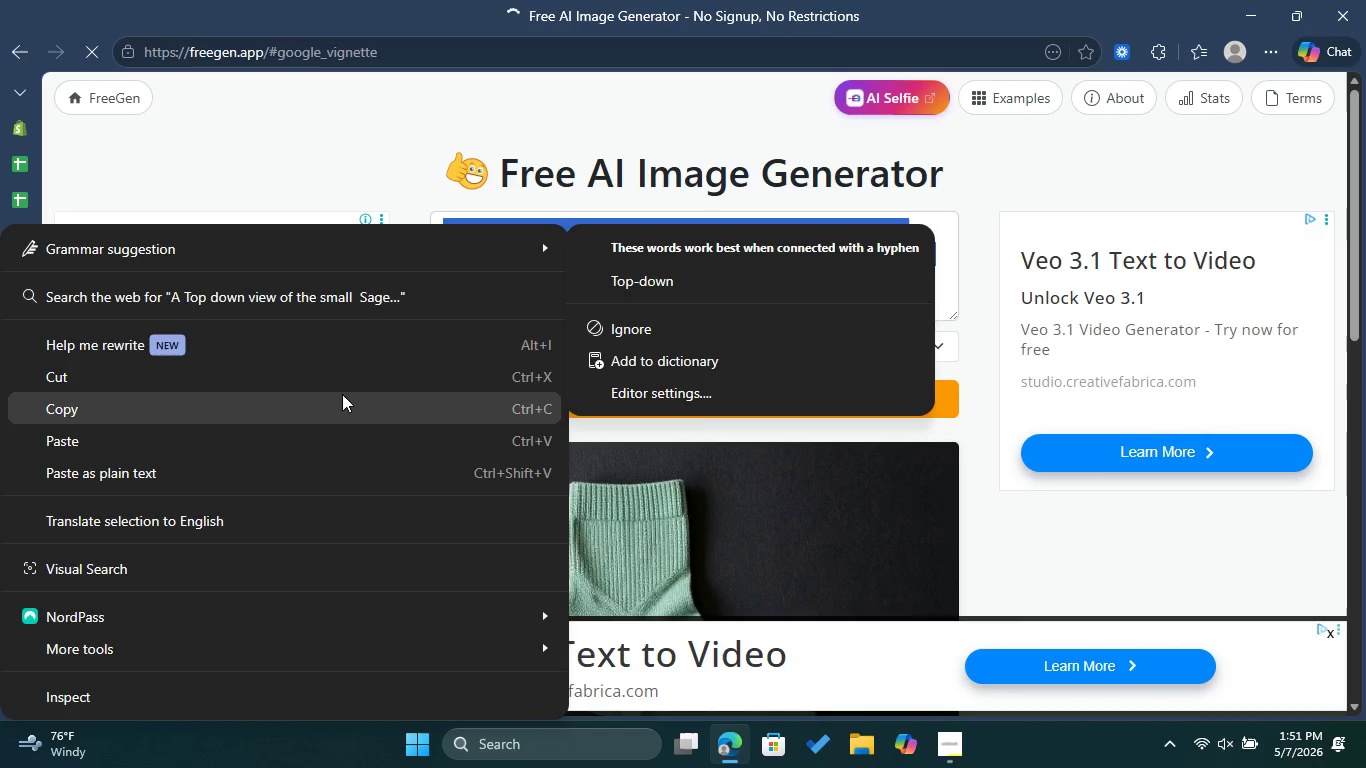 
left_click([341, 403])
 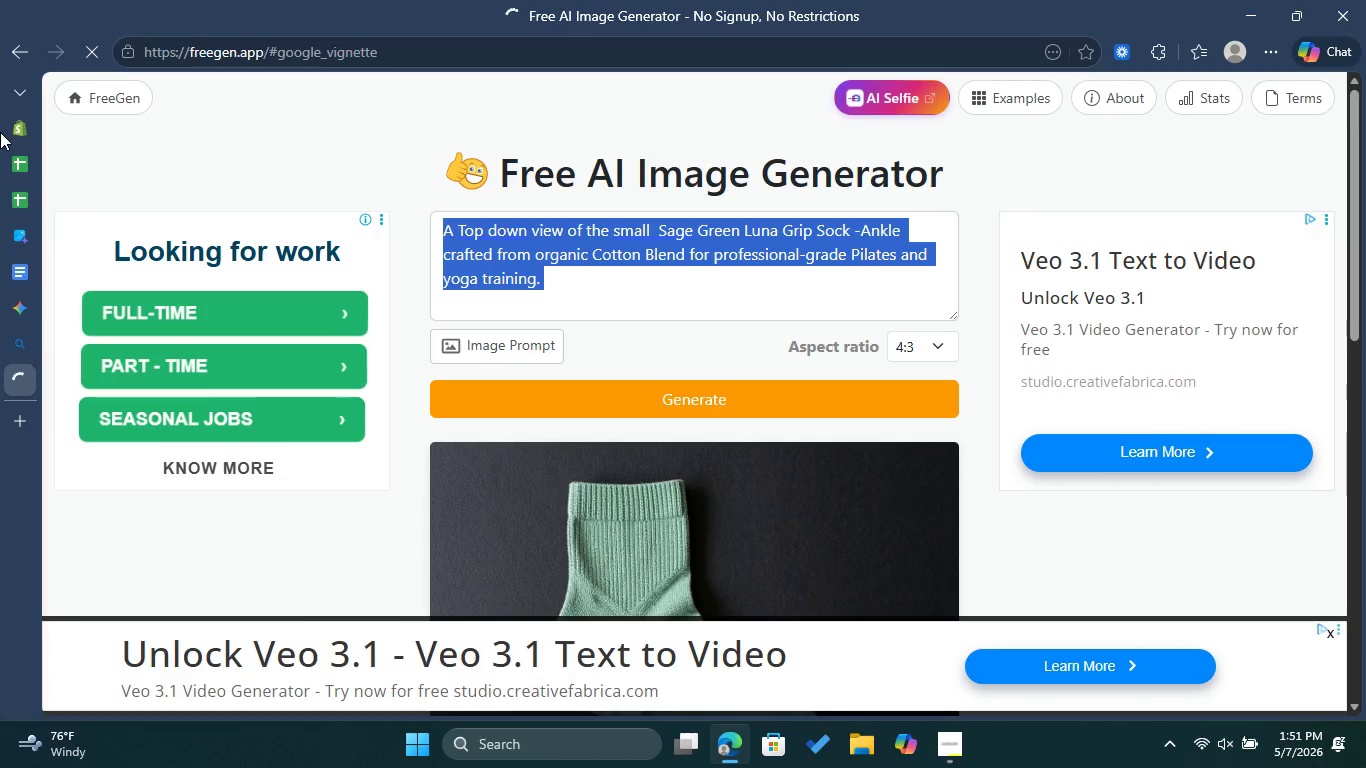 
left_click([13, 133])
 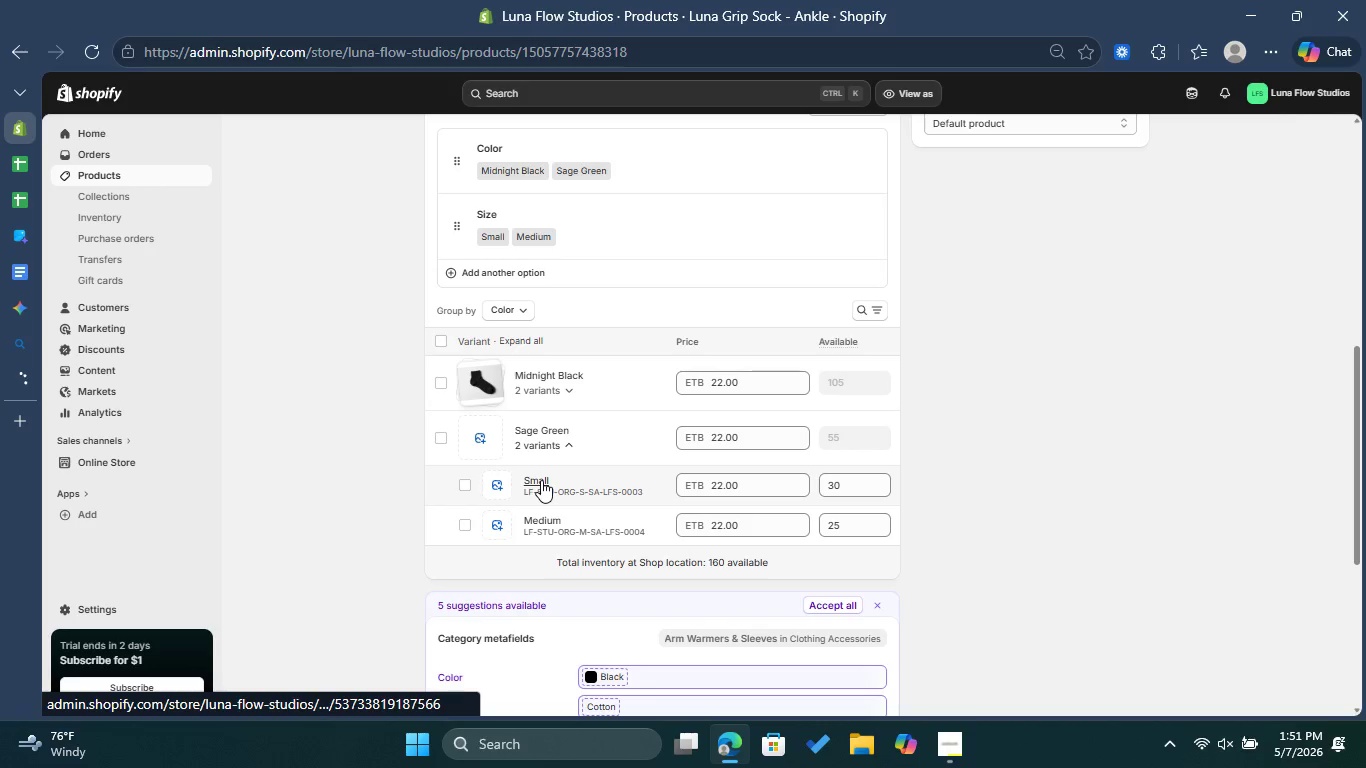 
left_click([541, 480])
 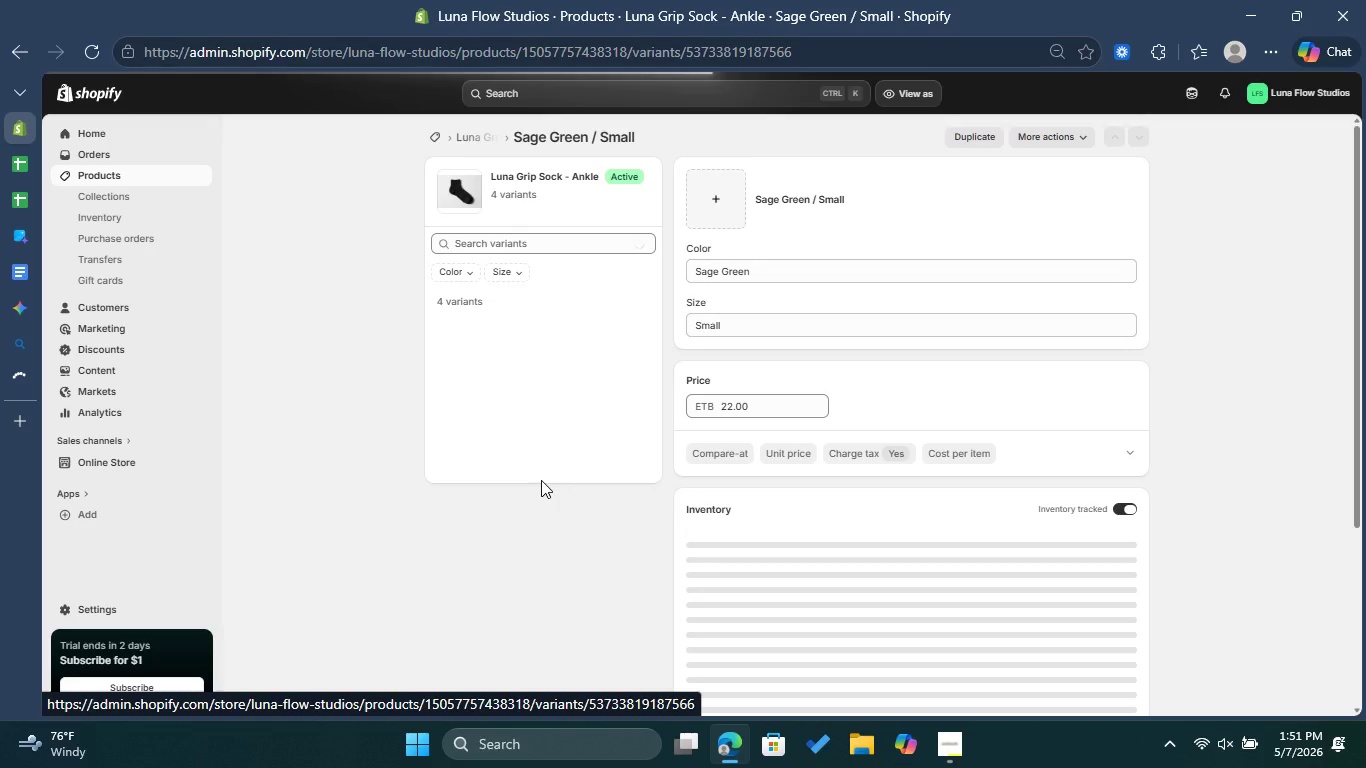 
wait(5.19)
 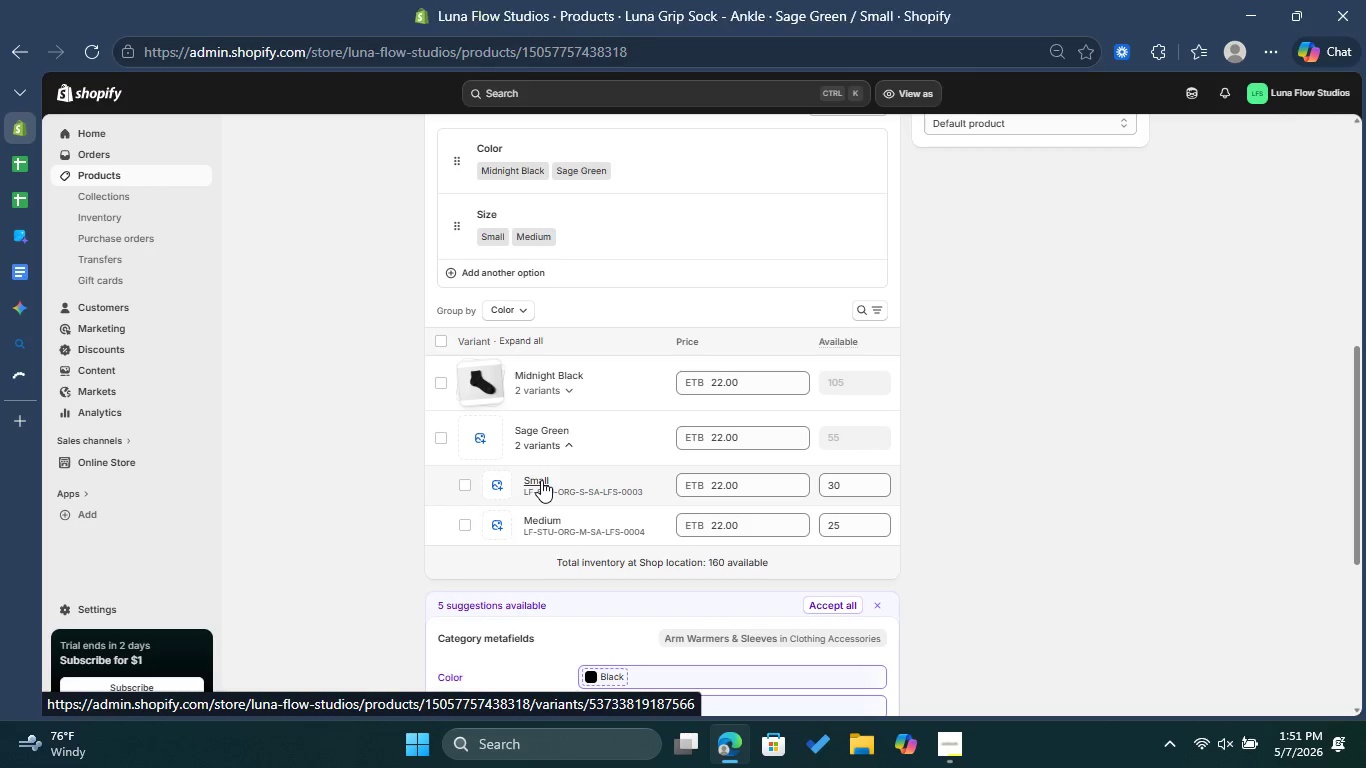 
left_click([712, 207])
 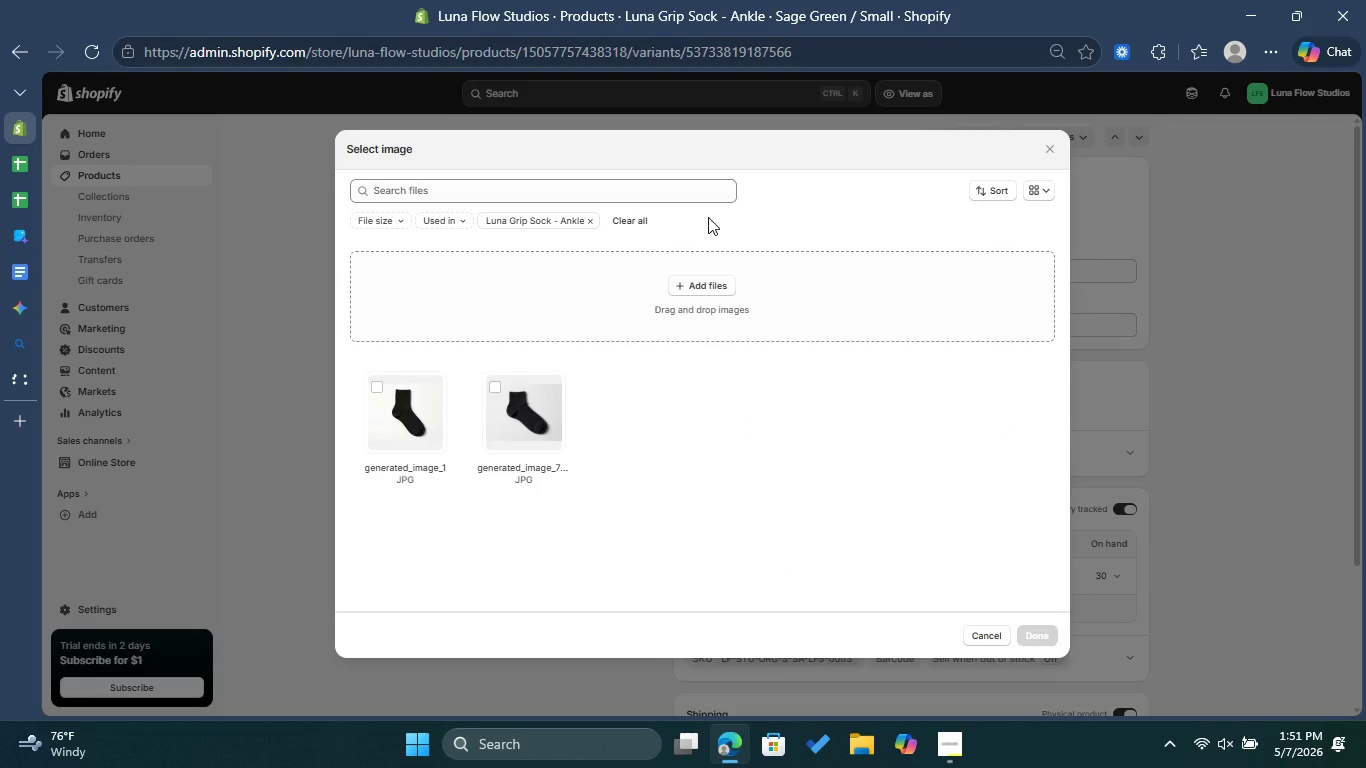 
left_click([702, 289])
 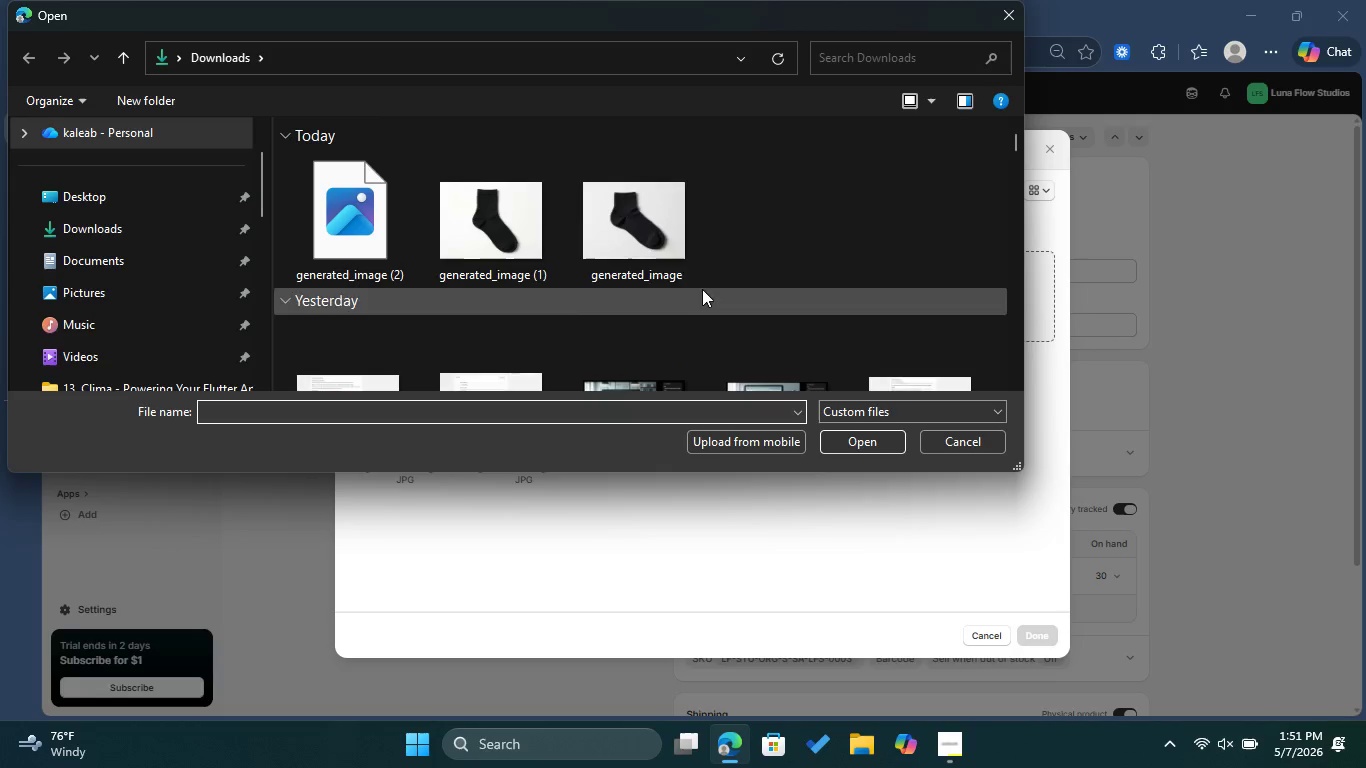 
left_click_drag(start_coordinate=[379, 227], to_coordinate=[373, 229])
 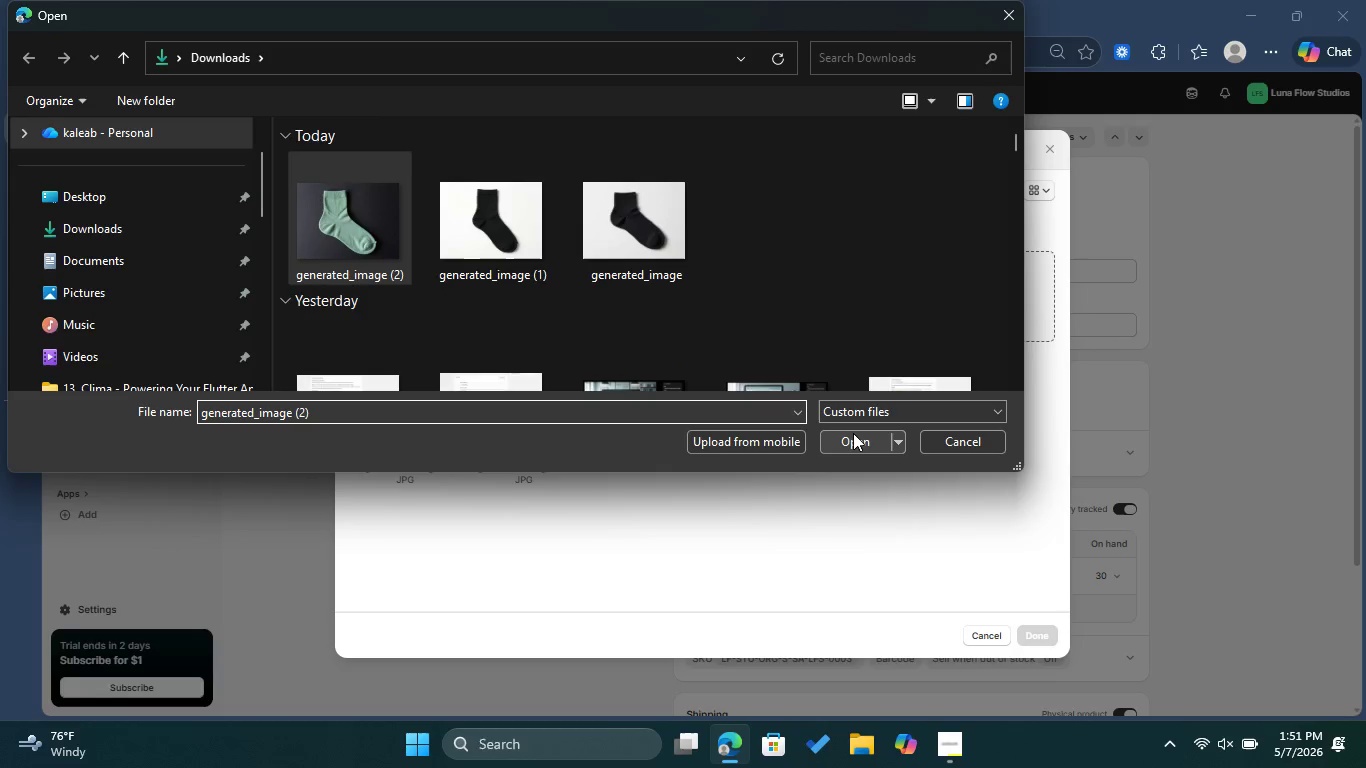 
left_click([866, 446])
 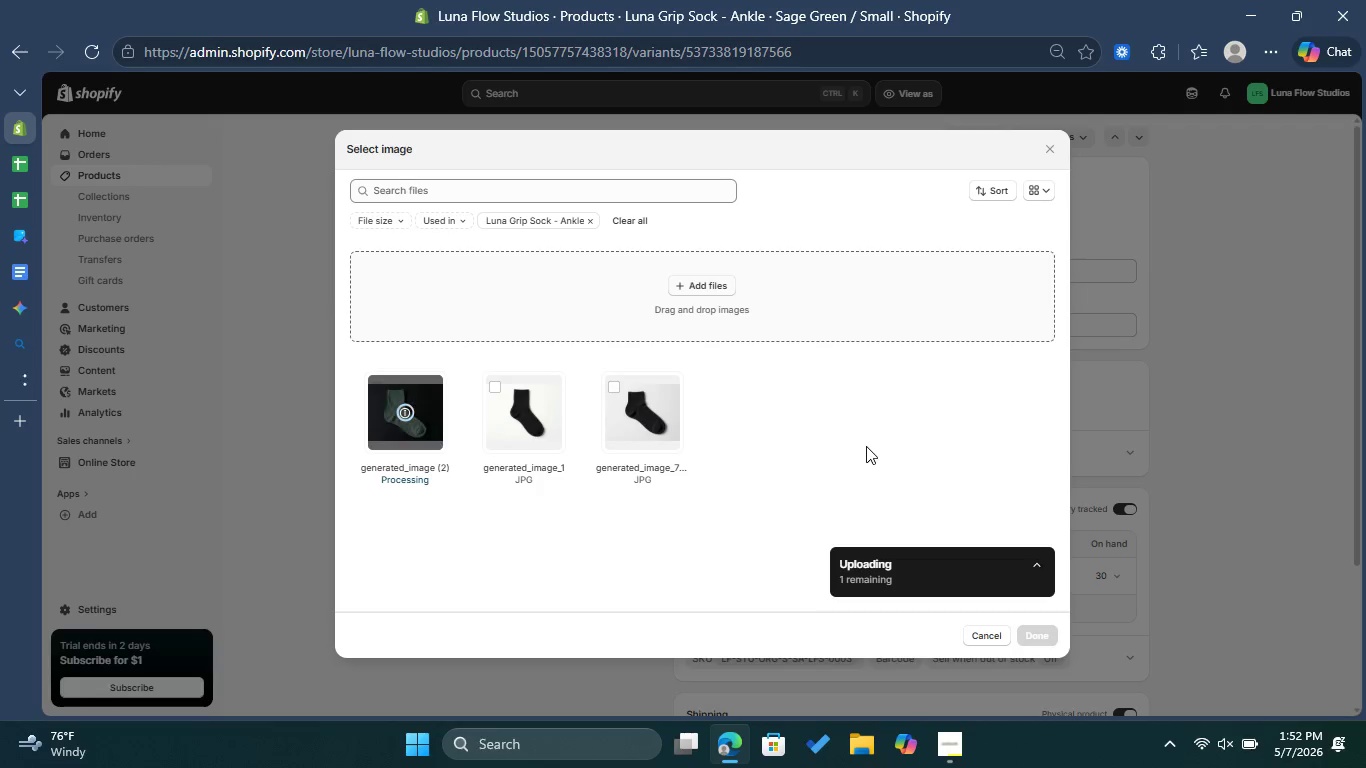 
wait(12.91)
 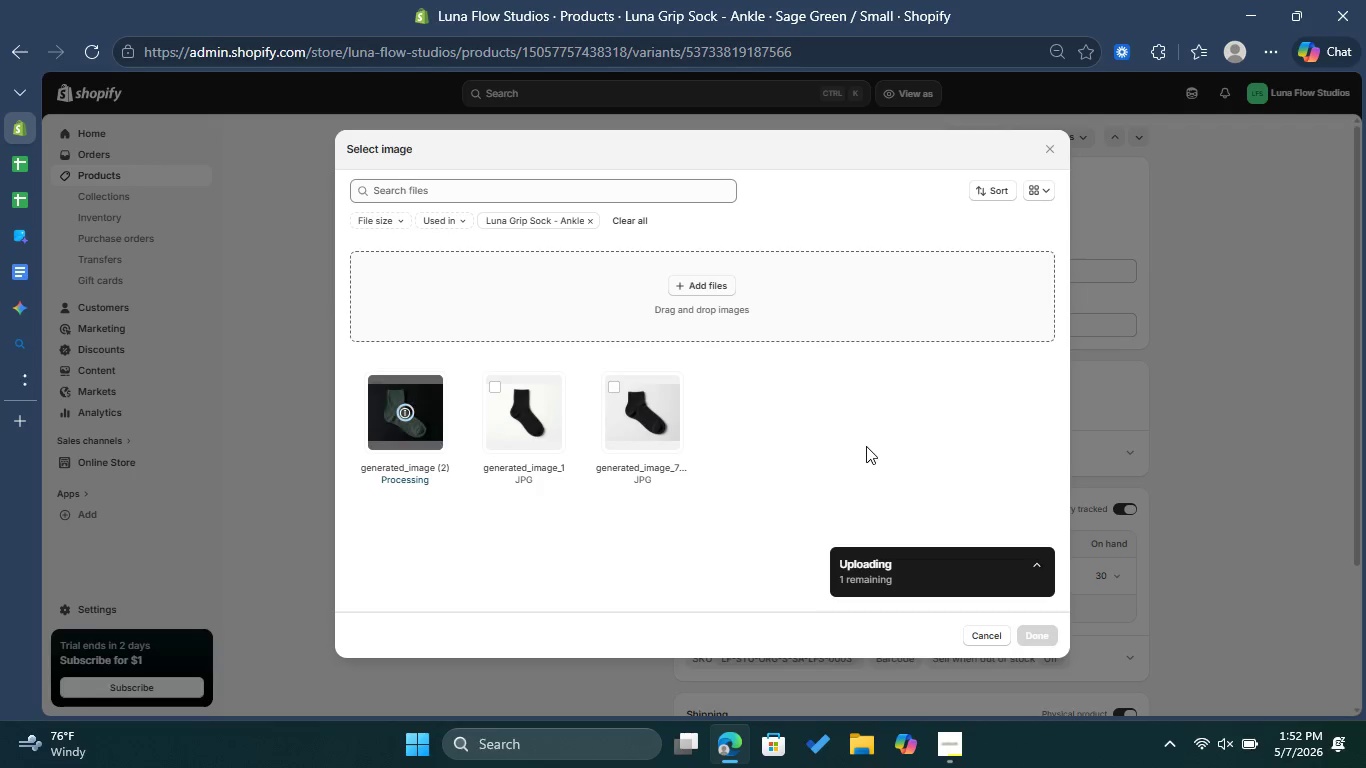 
left_click([1048, 628])
 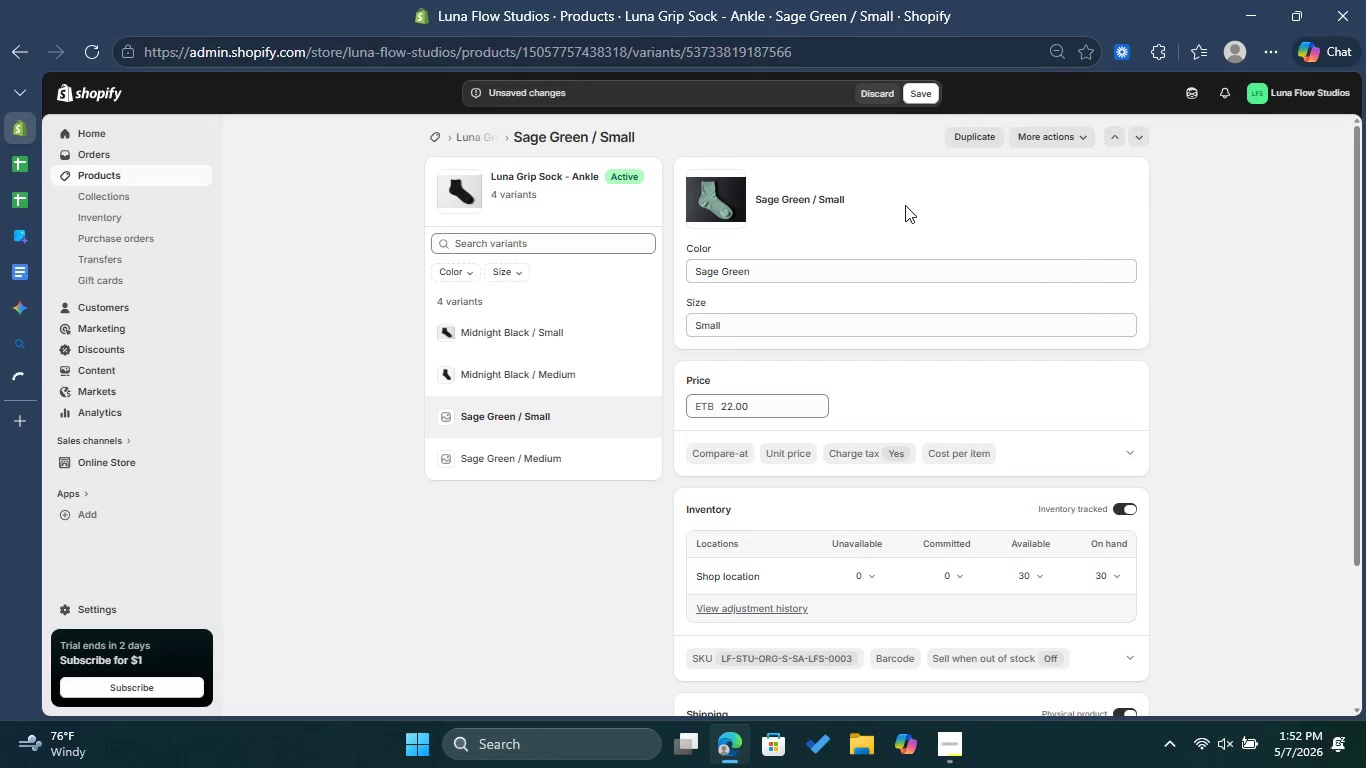 
wait(6.88)
 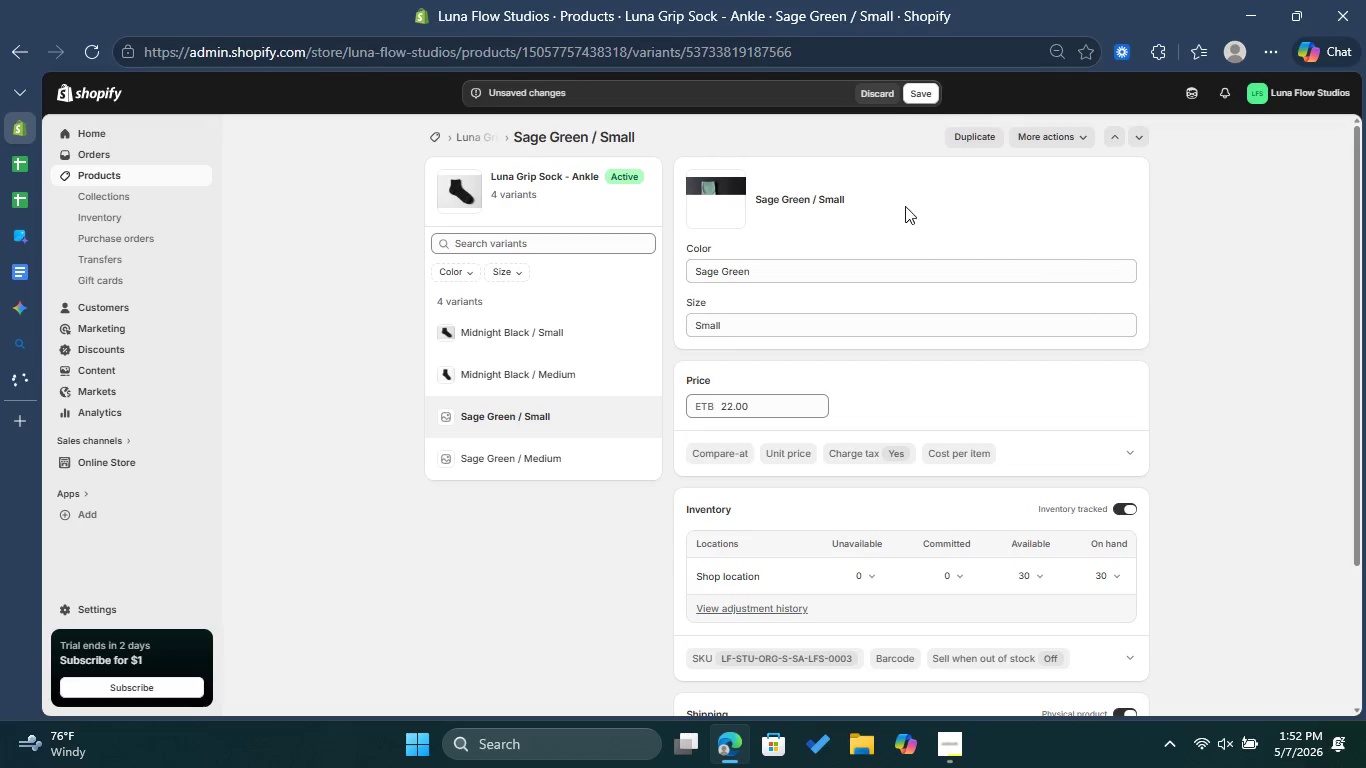 
left_click([739, 205])
 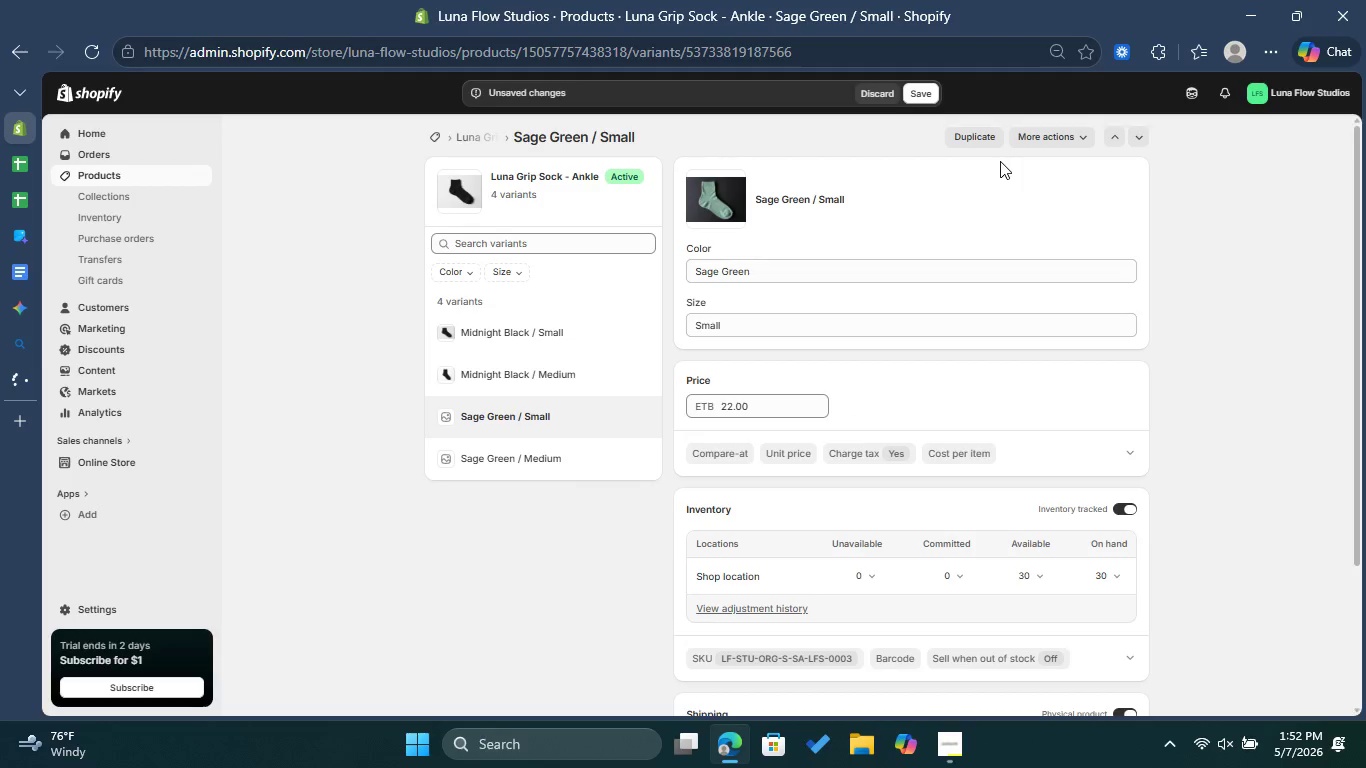 
wait(5.11)
 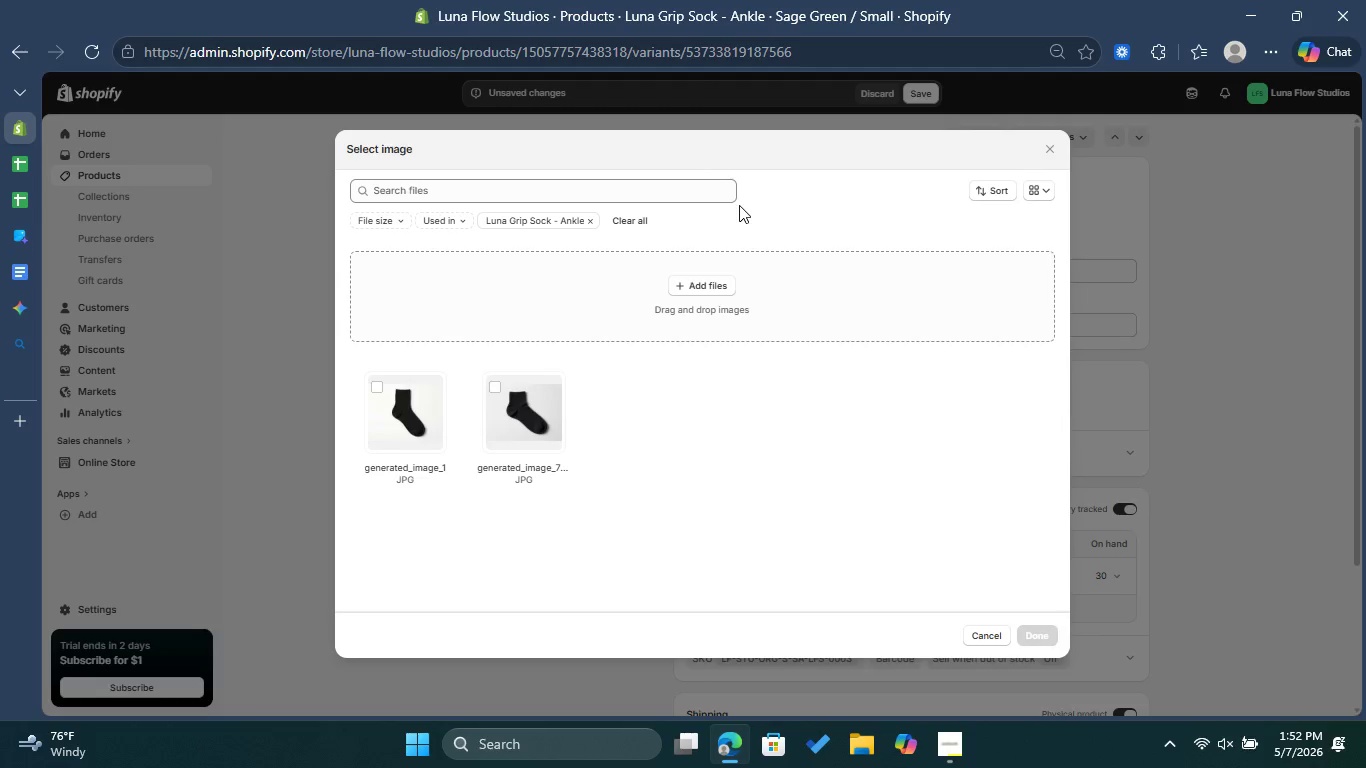 
left_click([918, 91])
 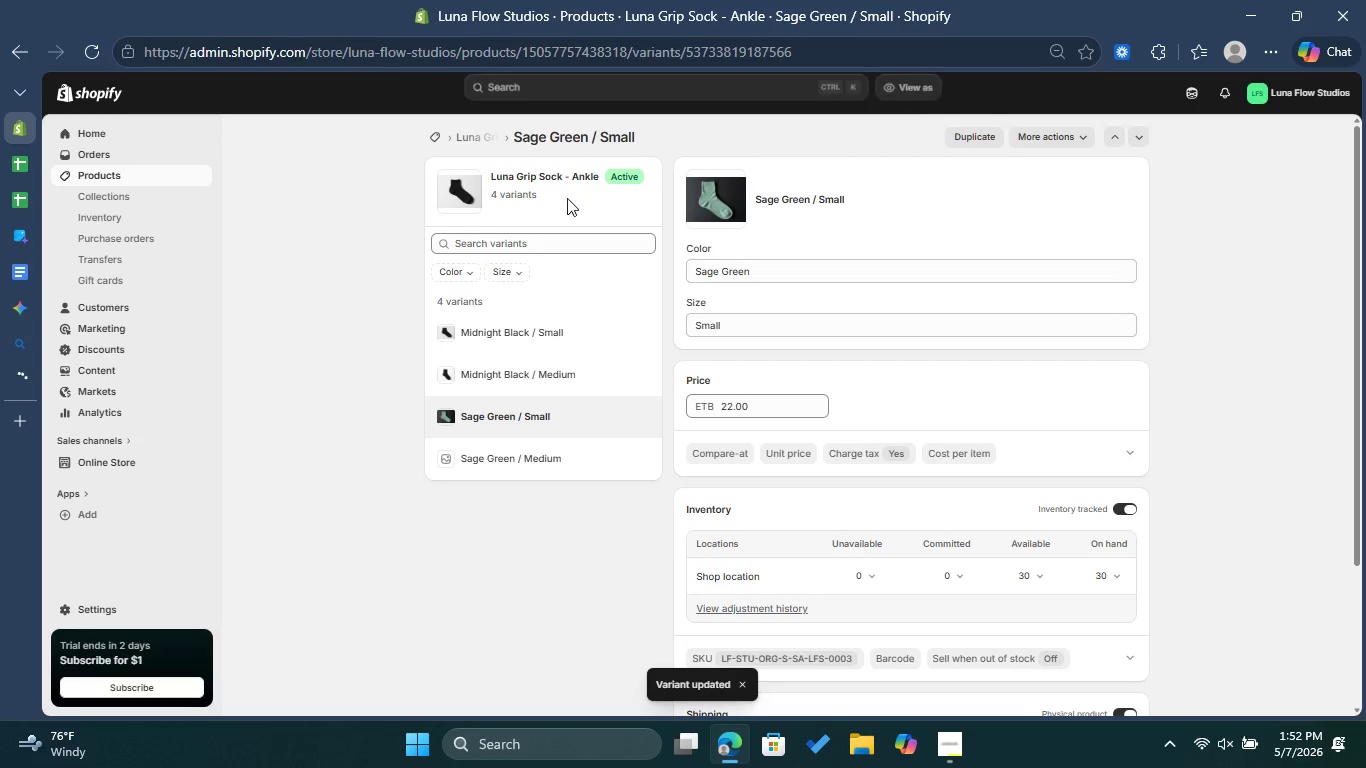 
wait(5.48)
 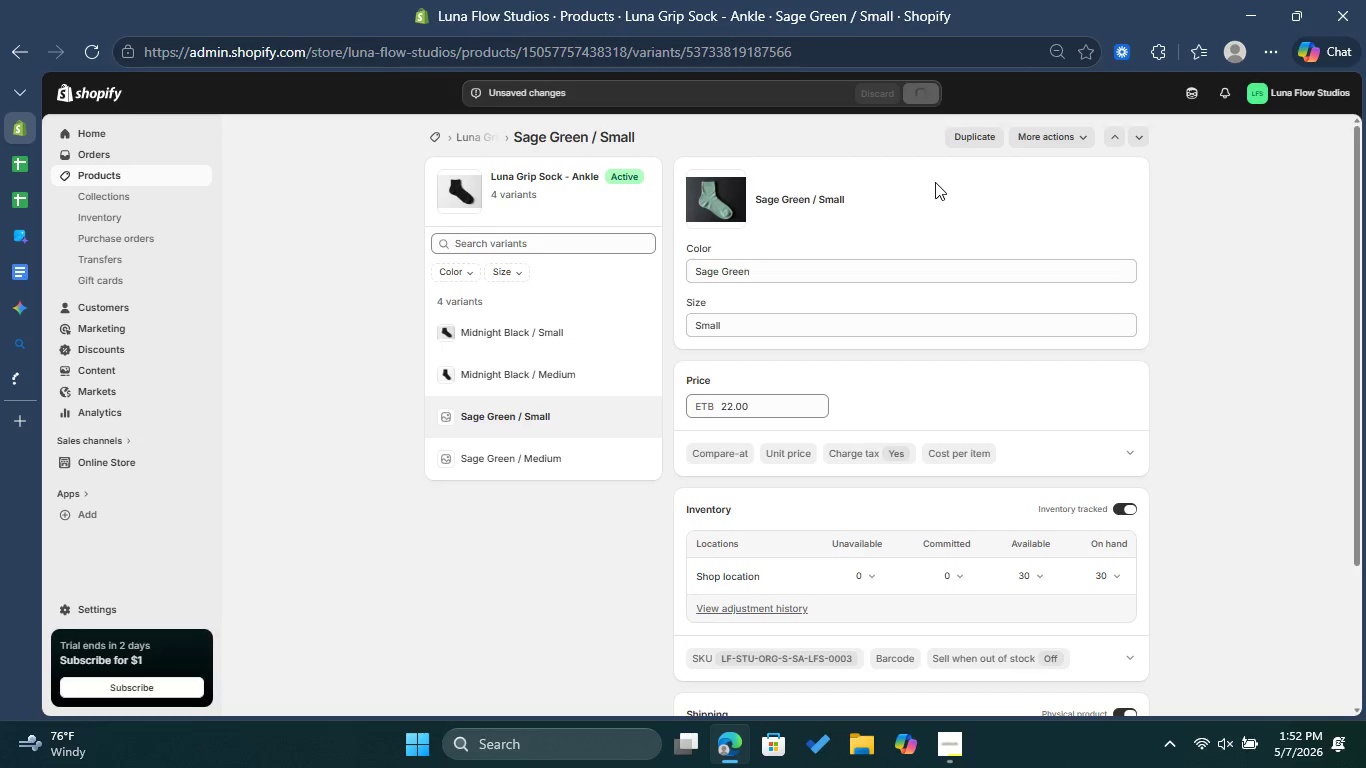 
left_click([521, 136])
 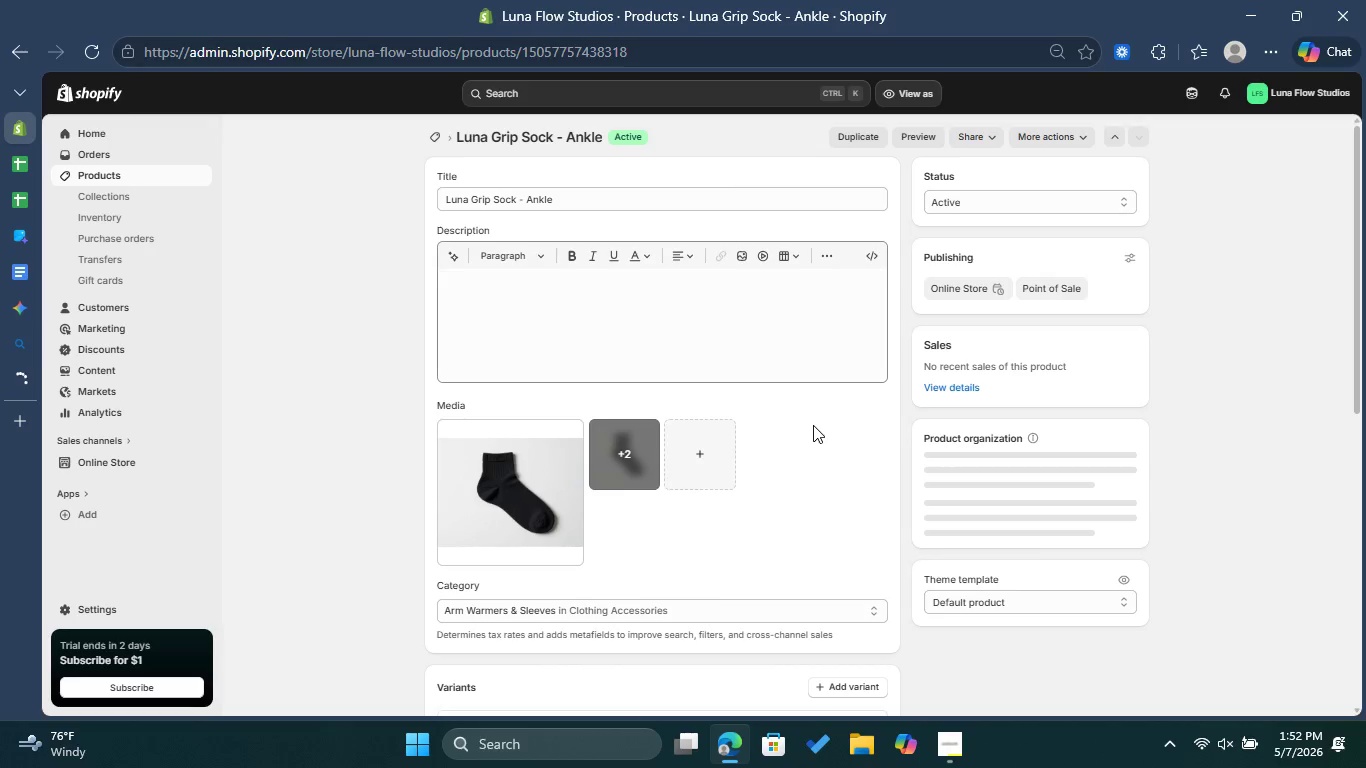 
wait(7.22)
 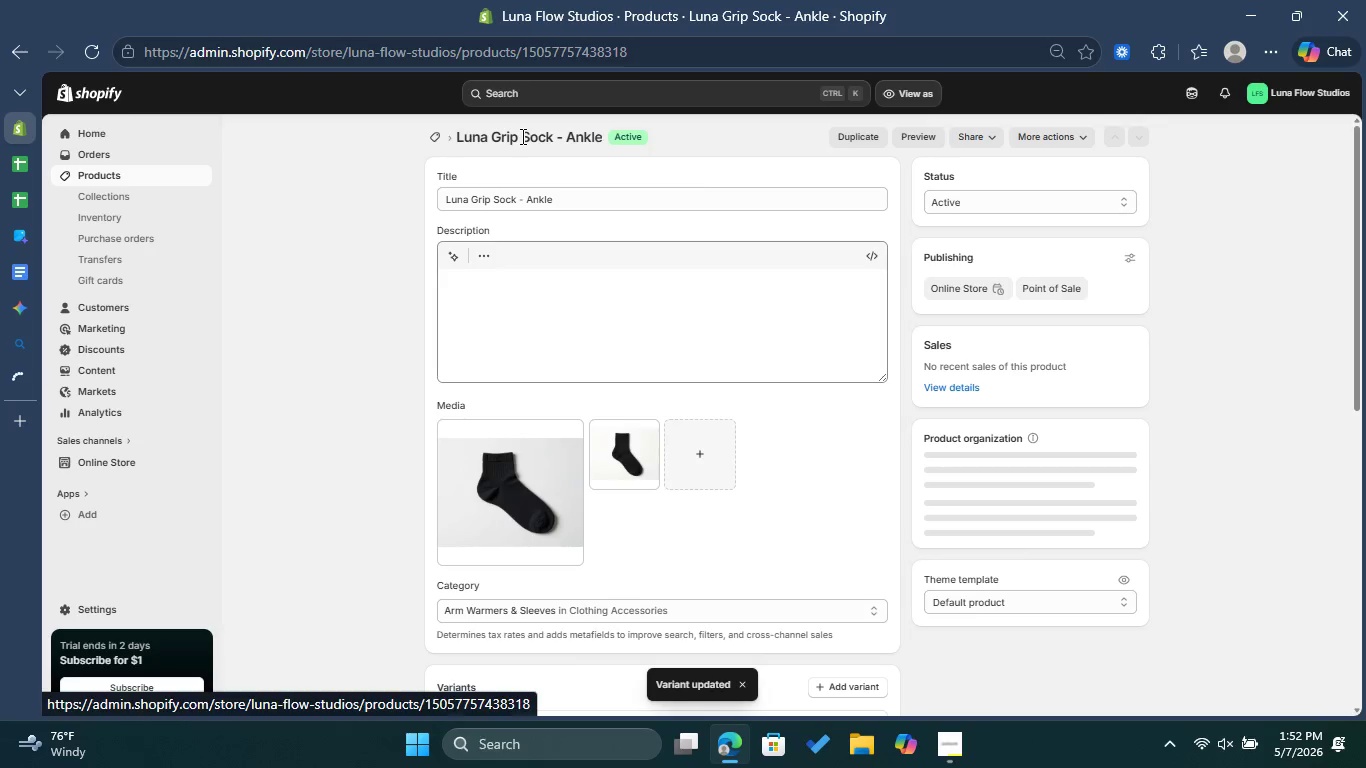 
left_click([708, 462])
 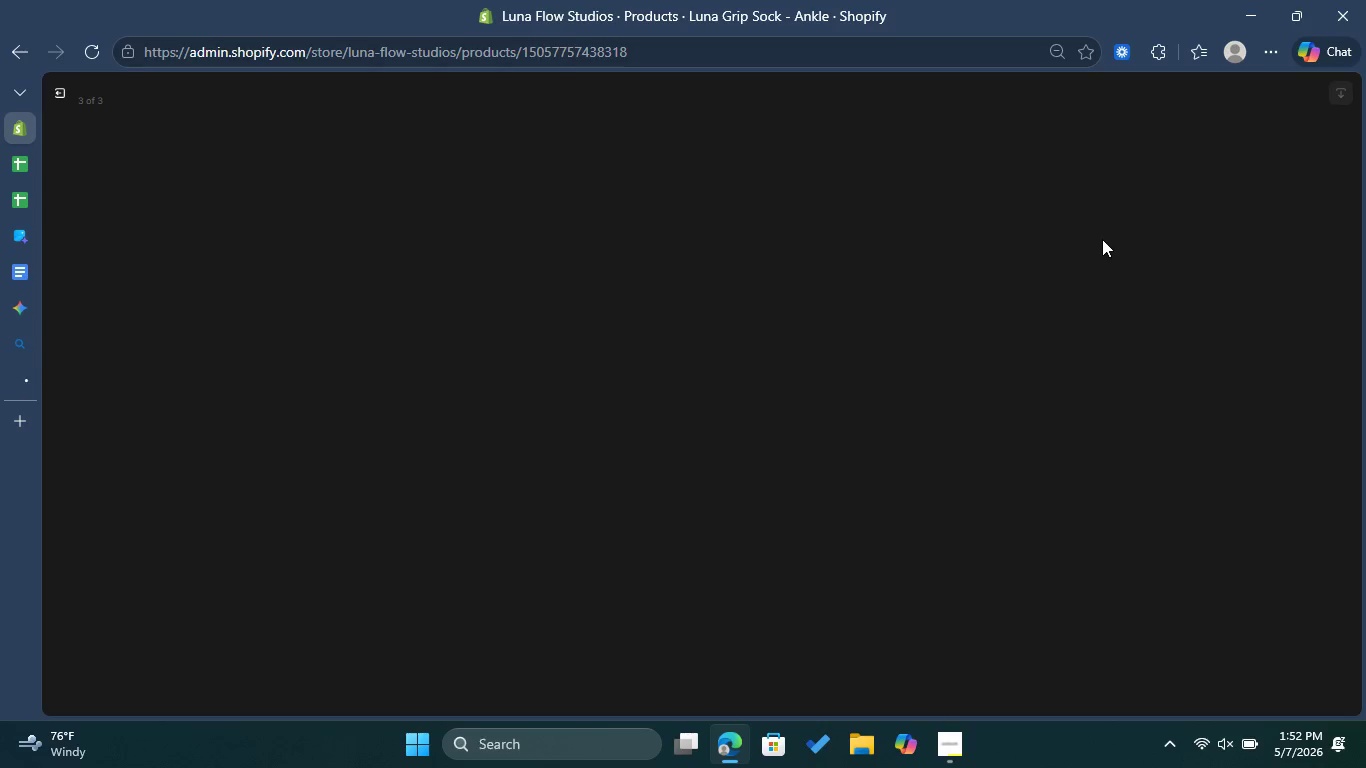 
wait(6.5)
 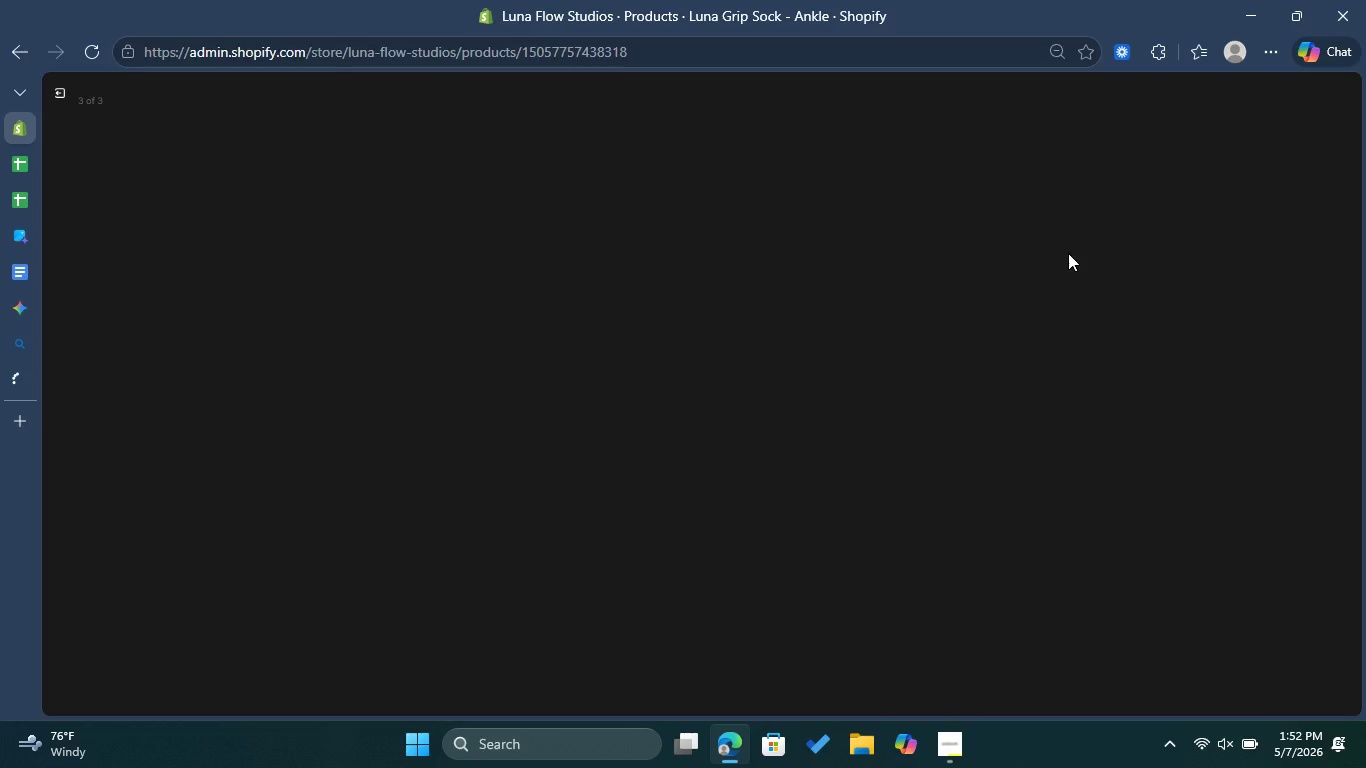 
left_click([1173, 261])
 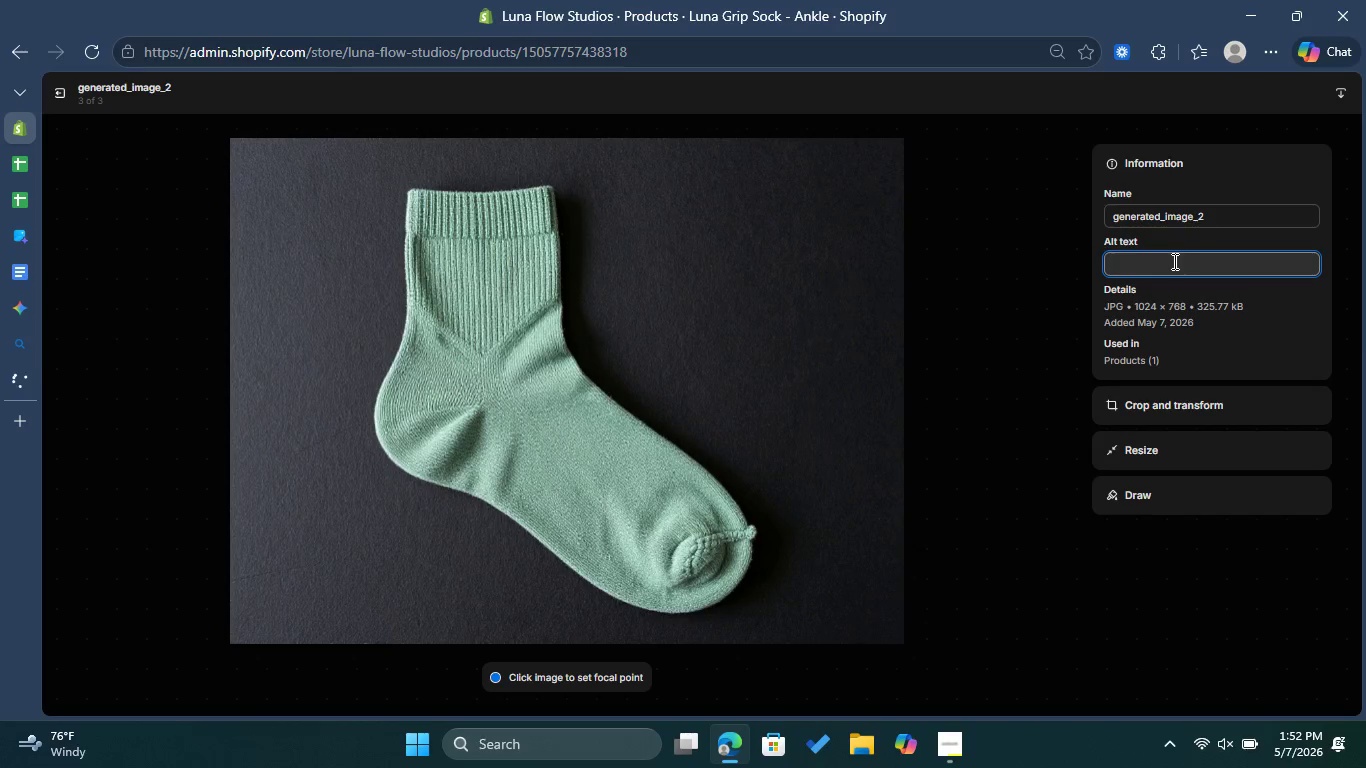 
key(Control+V)
 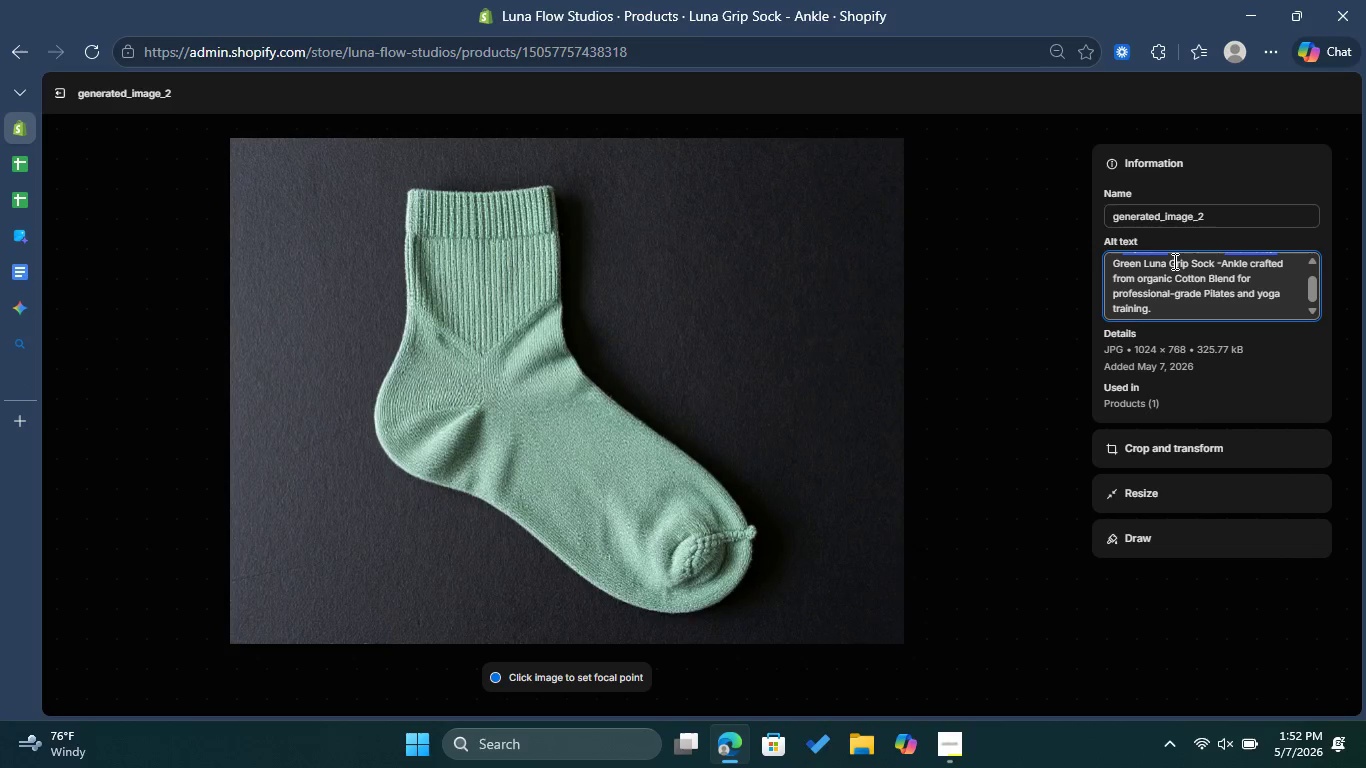 
scroll: coordinate [1193, 261], scroll_direction: up, amount: 2.0
 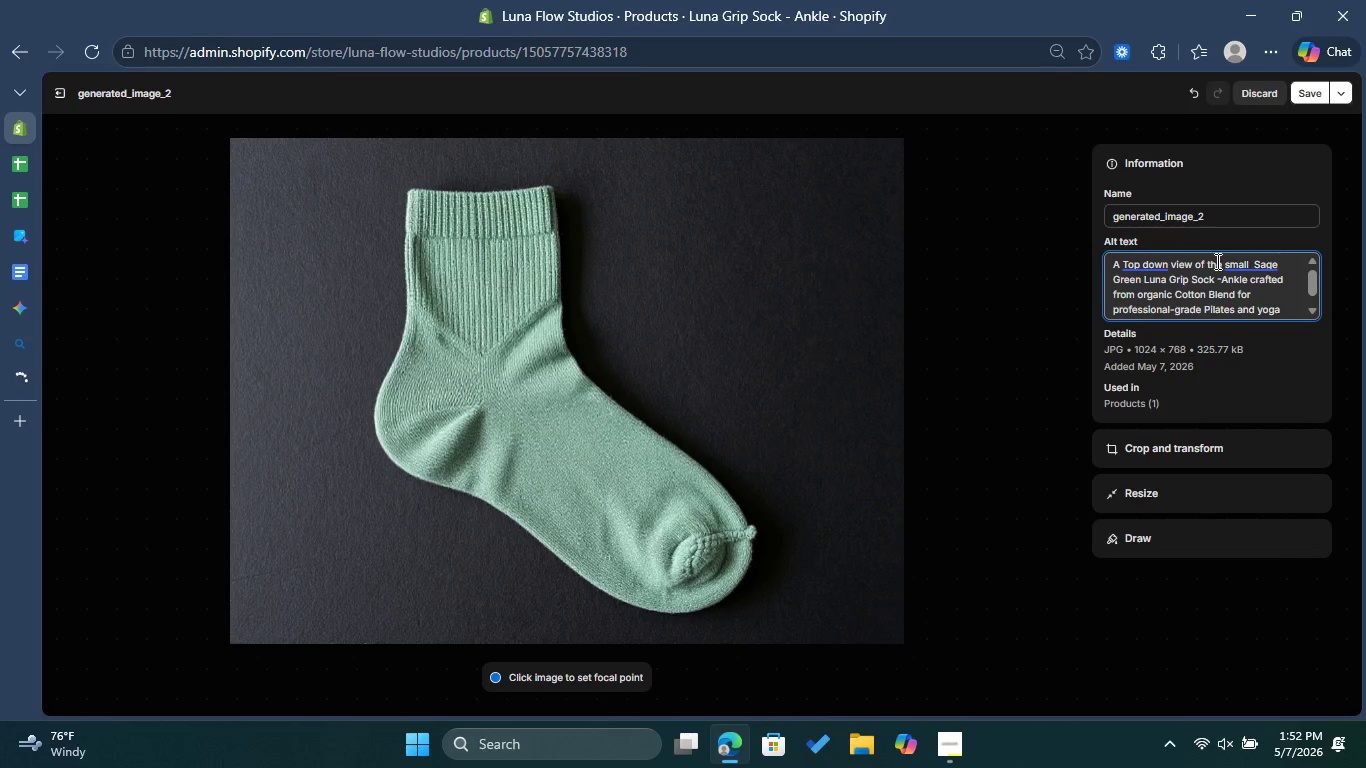 
scroll: coordinate [1216, 261], scroll_direction: down, amount: 1.0
 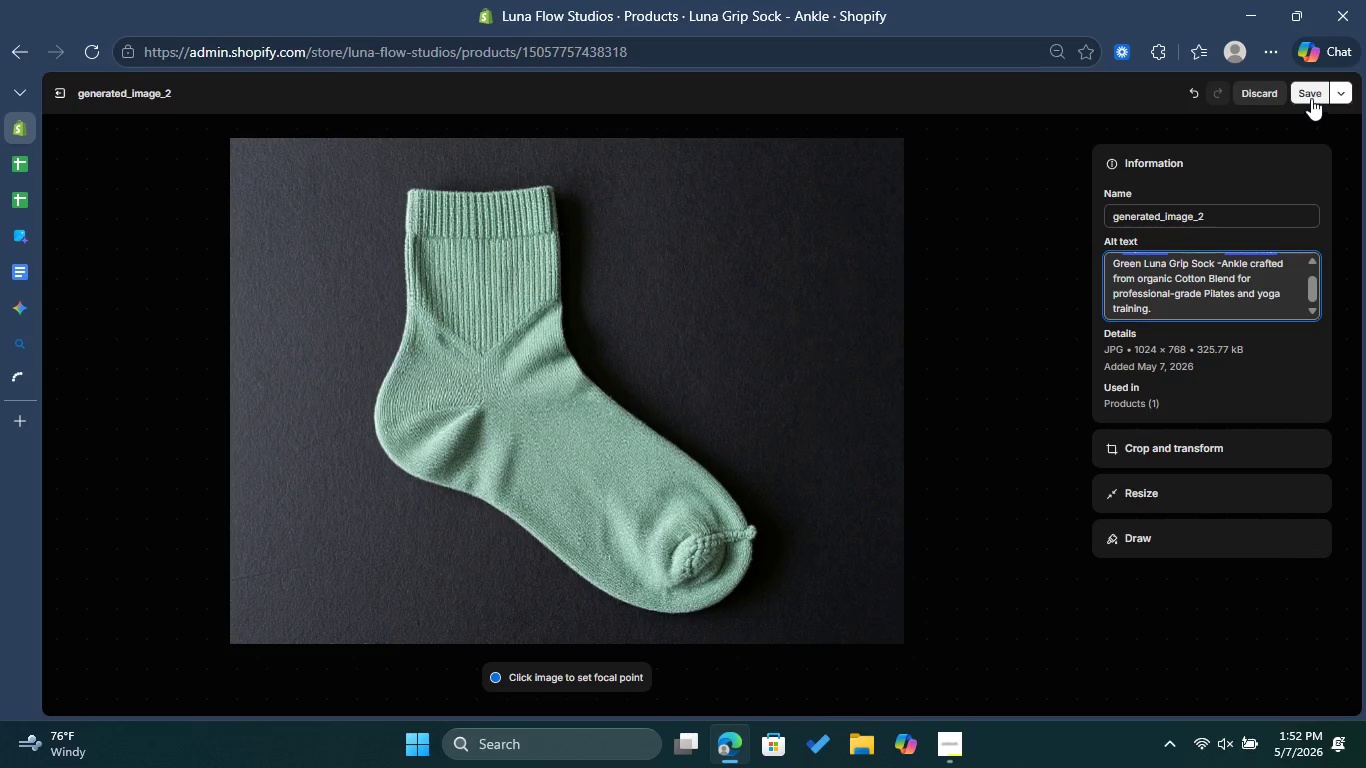 
left_click([1311, 97])
 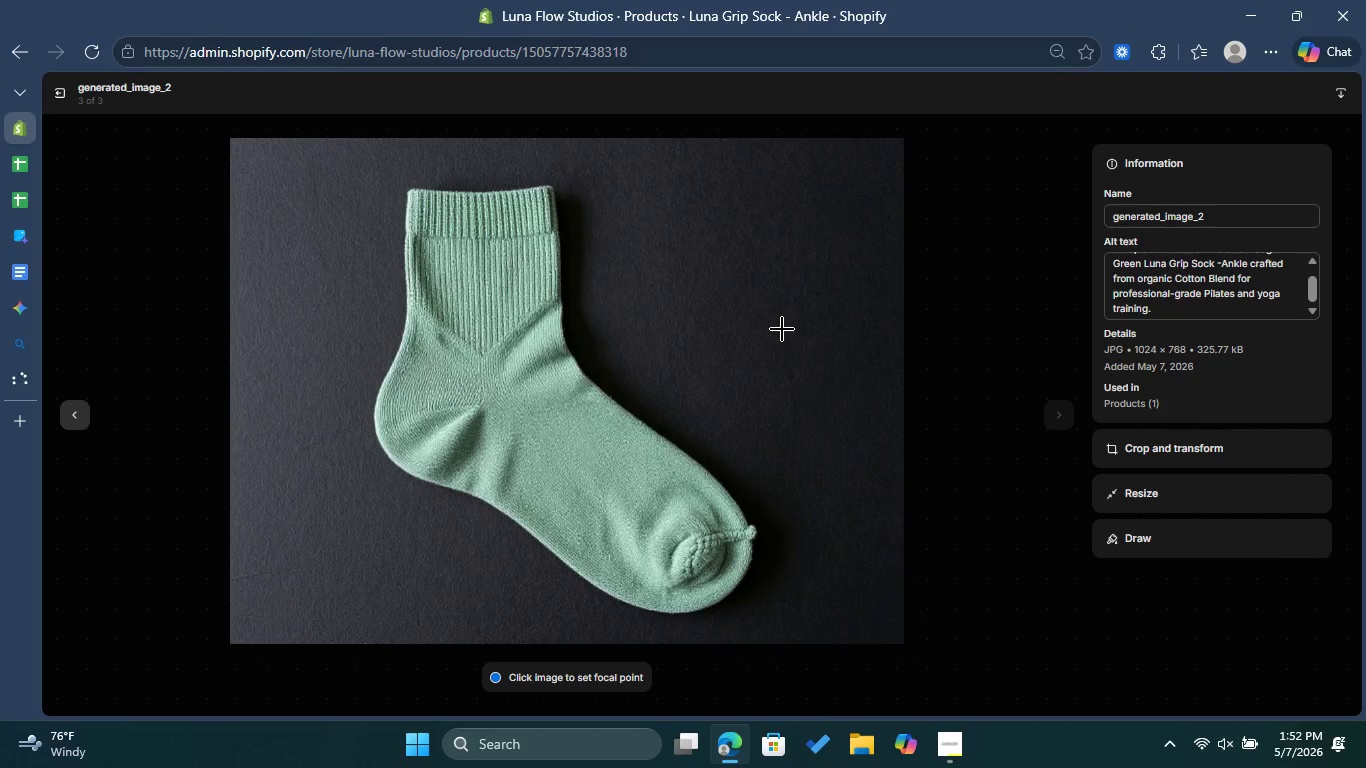 
left_click([59, 84])
 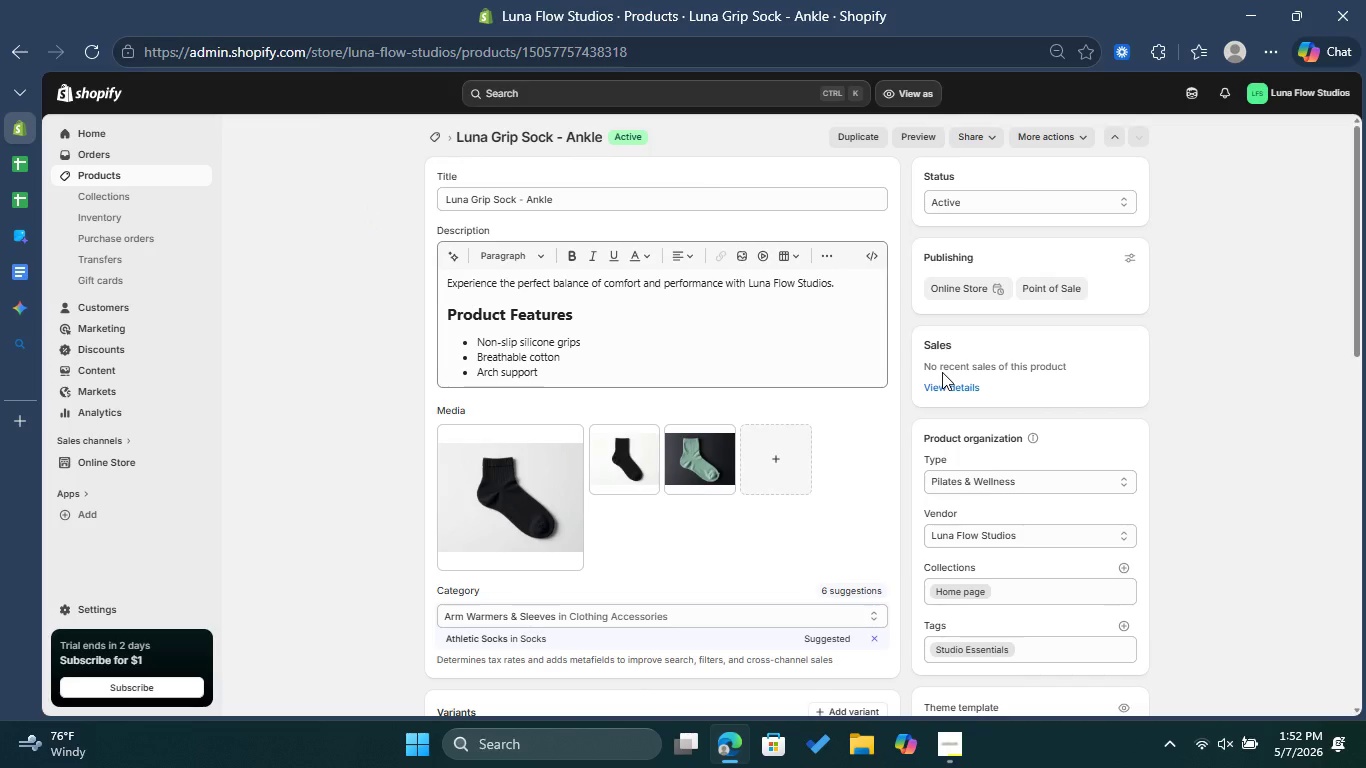 
scroll: coordinate [852, 385], scroll_direction: down, amount: 5.0
 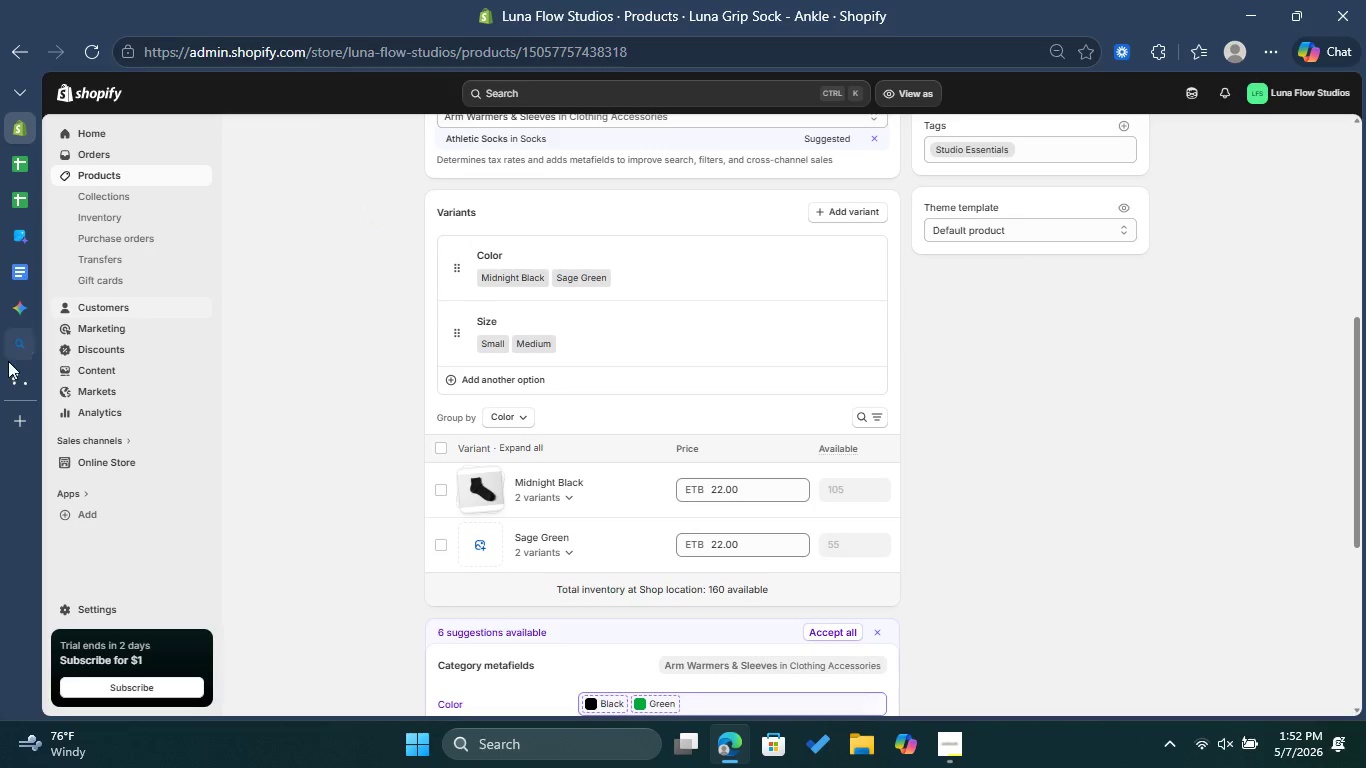 
left_click([17, 367])
 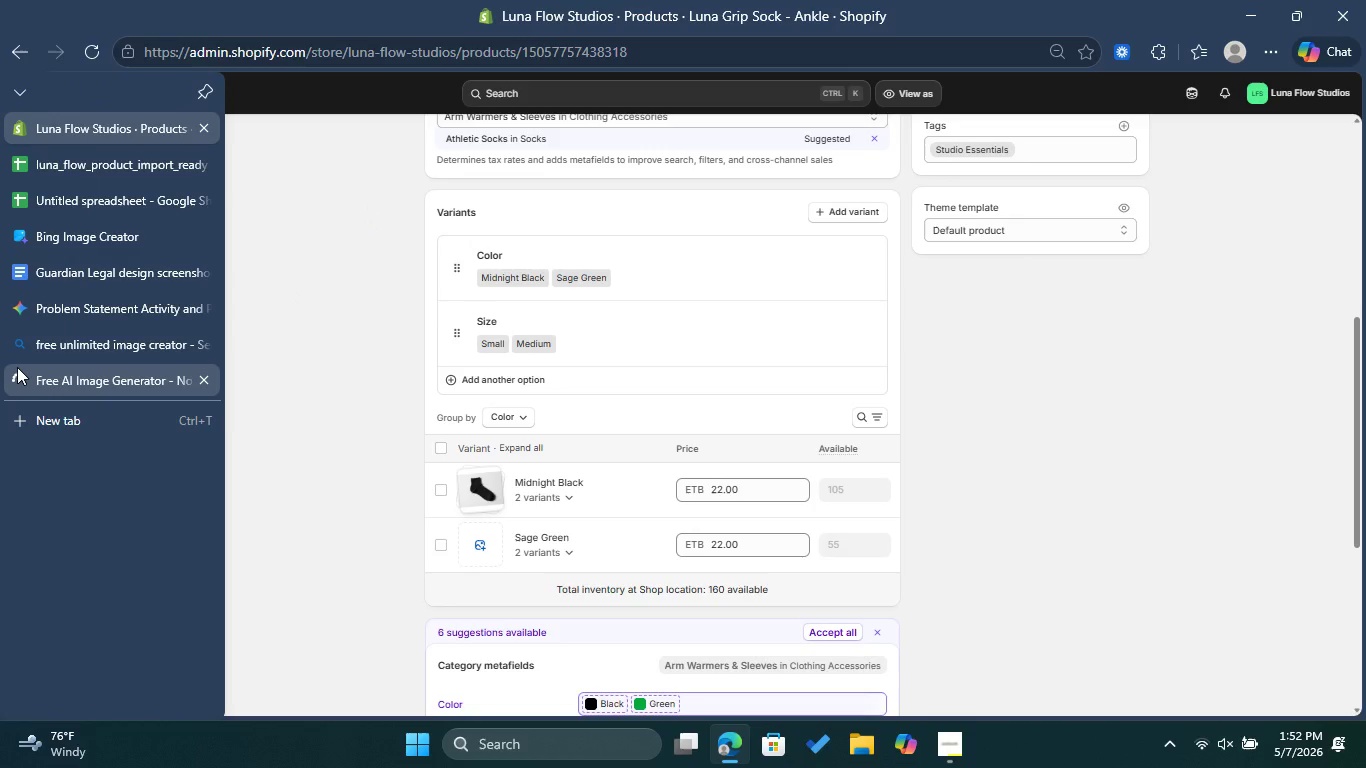 
left_click([583, 233])
 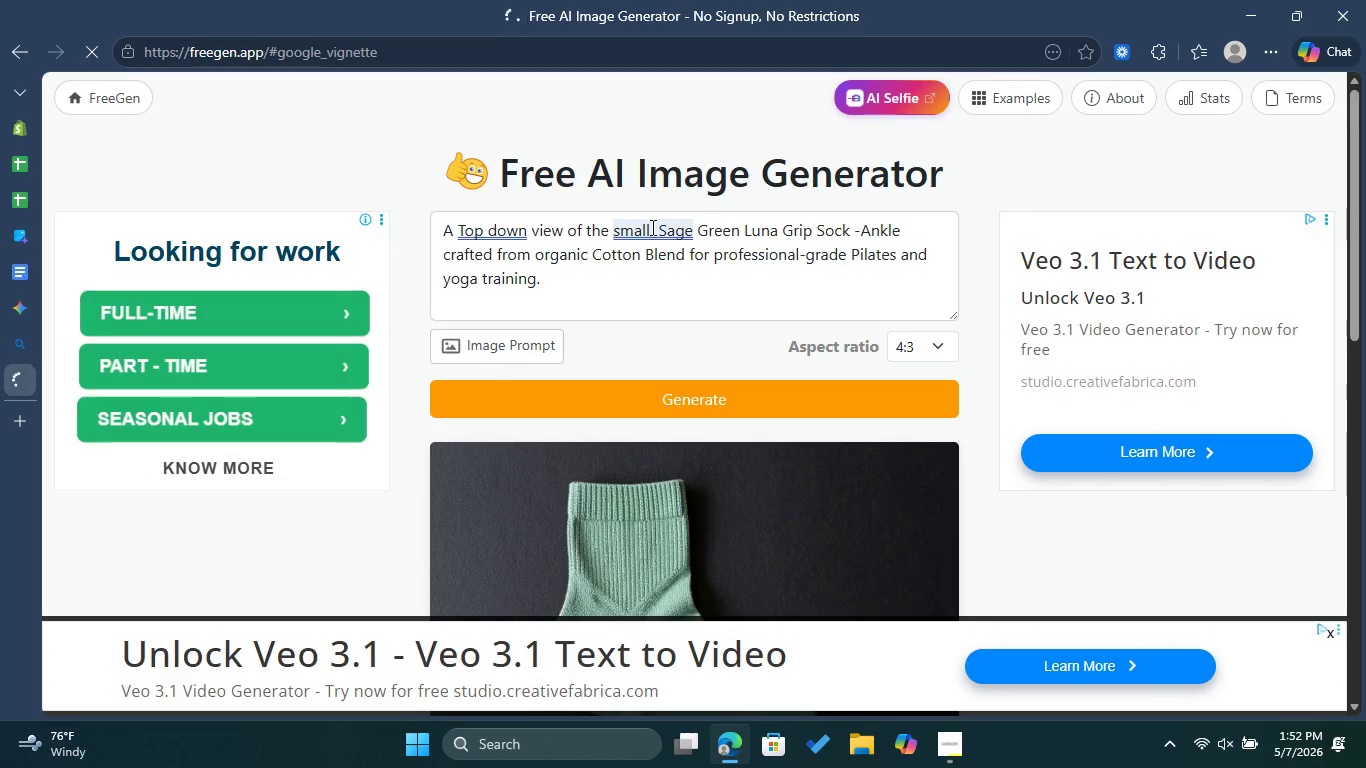 
left_click_drag(start_coordinate=[653, 227], to_coordinate=[611, 231])
 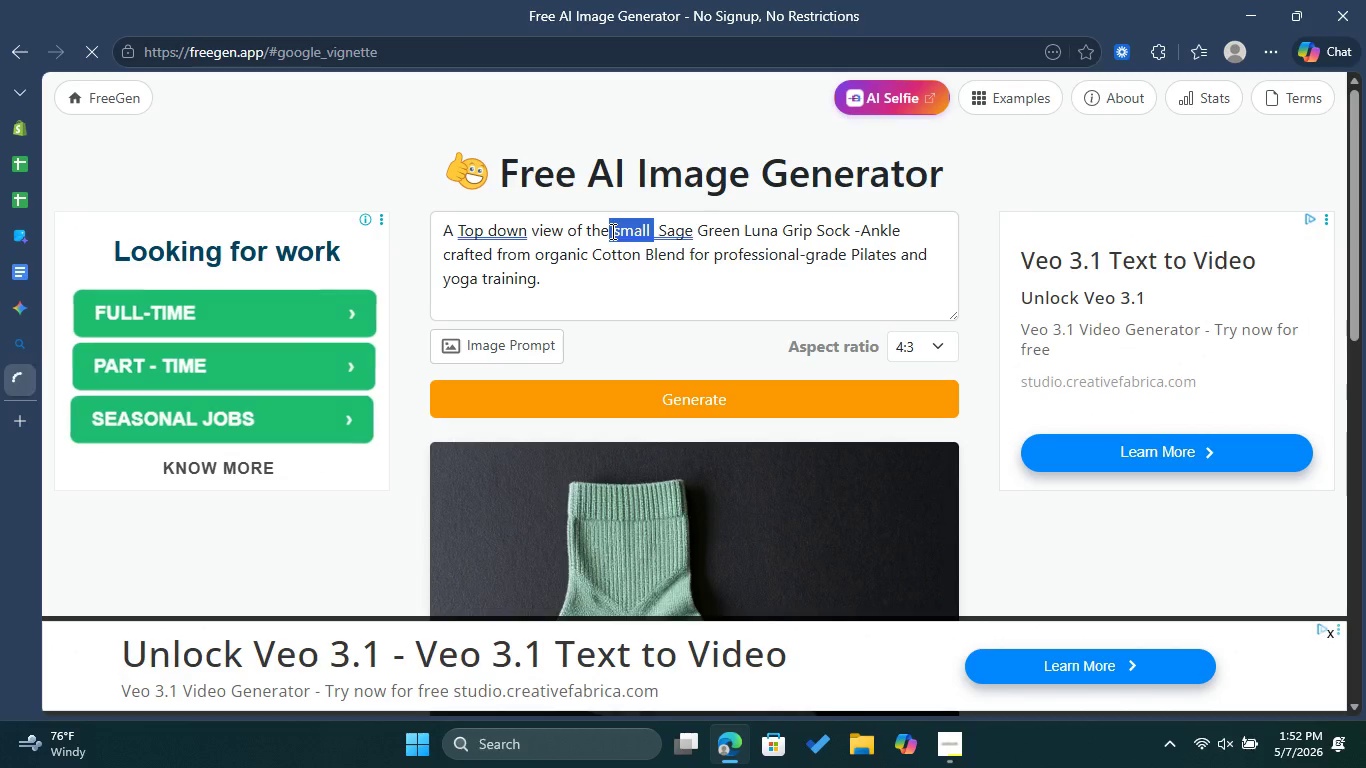 
type(Medium)
 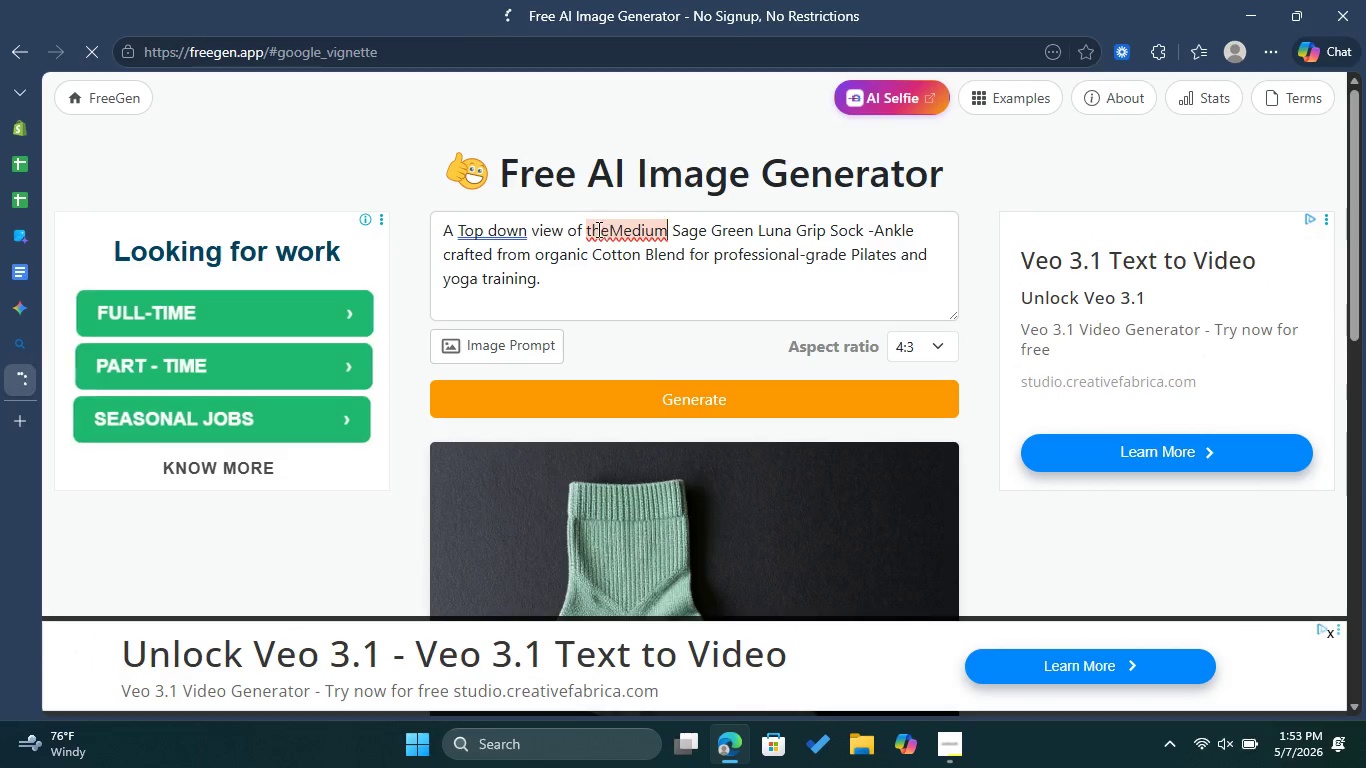 
left_click([609, 227])
 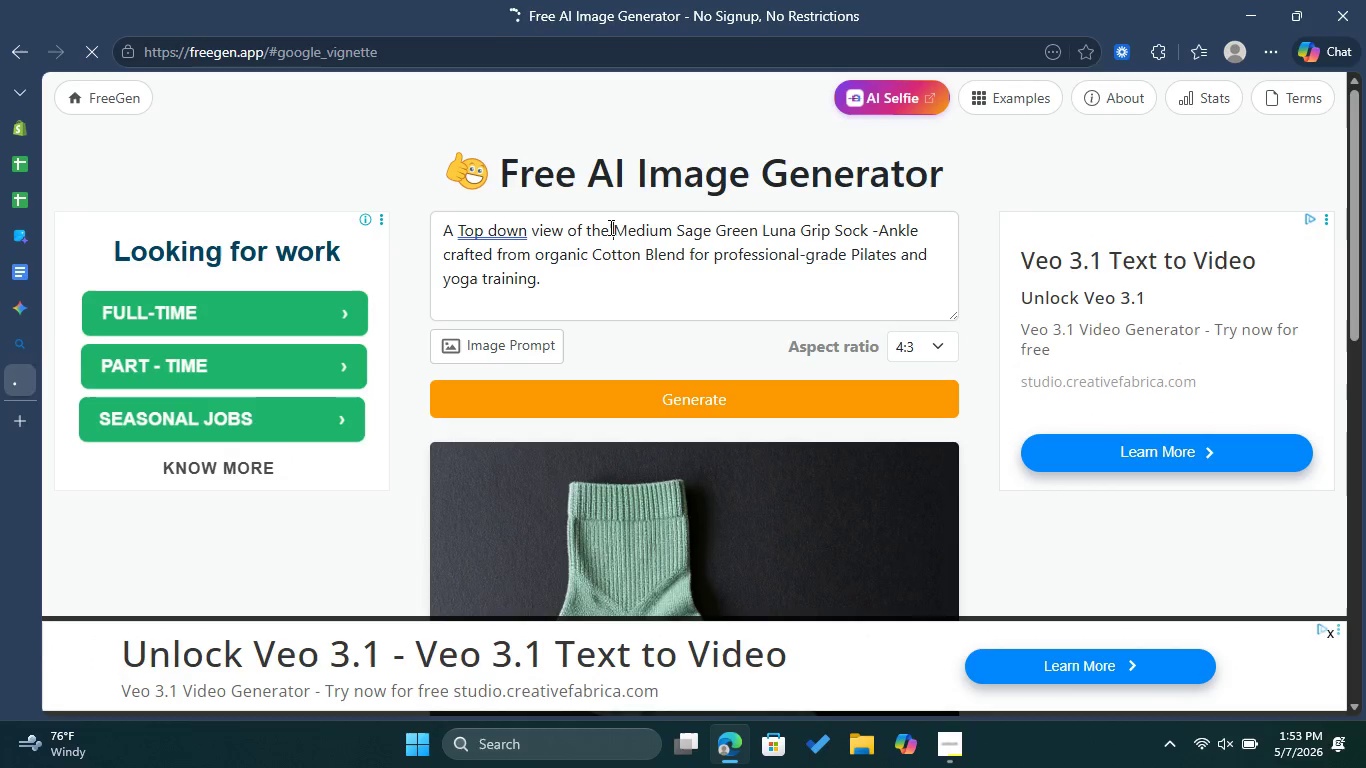 
key(Space)
 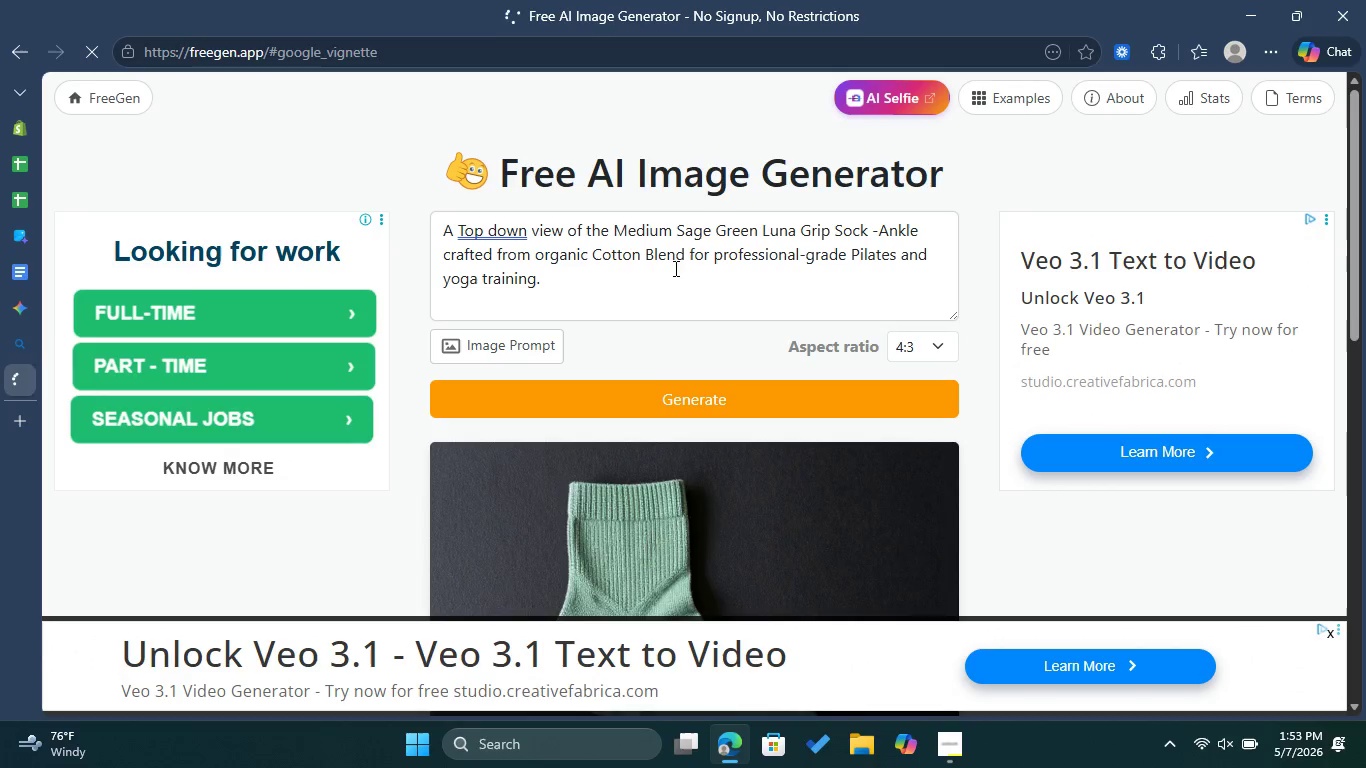 
left_click([669, 272])
 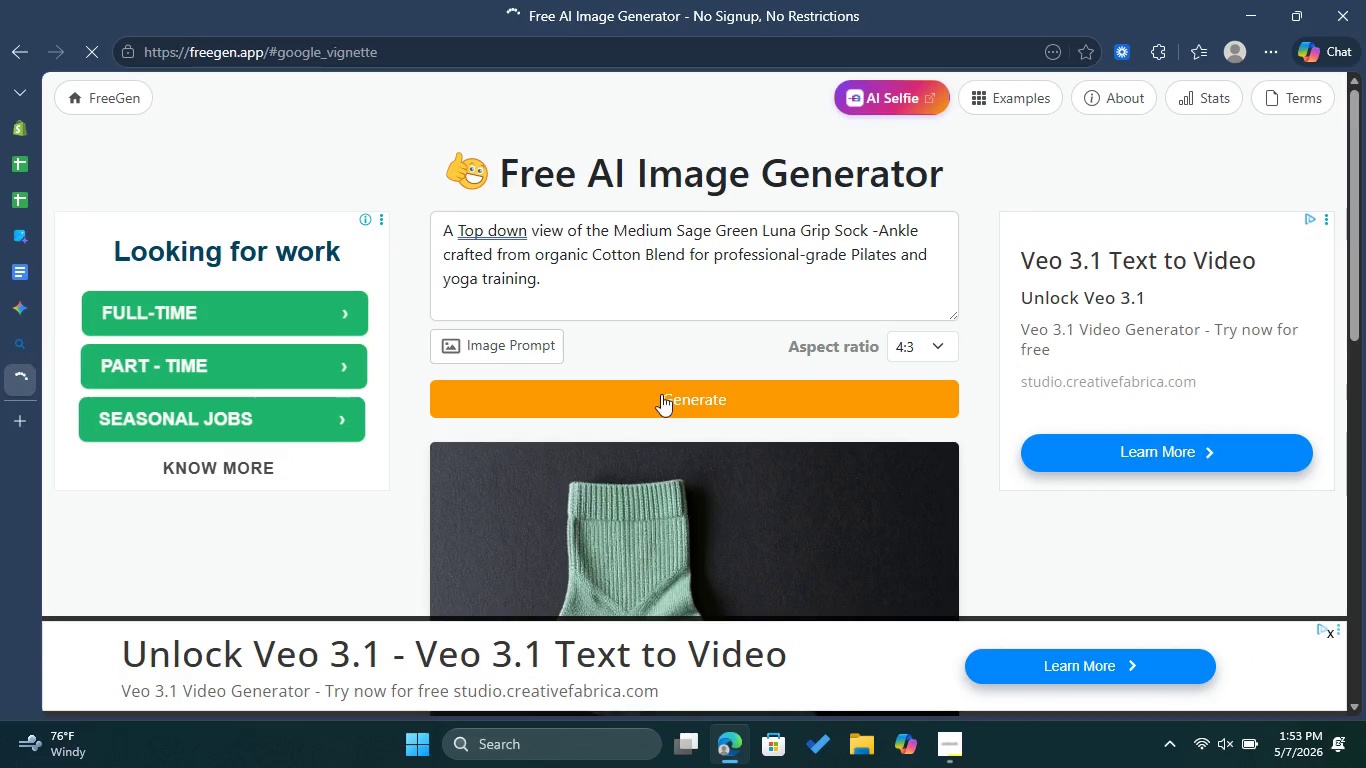 
left_click([661, 394])
 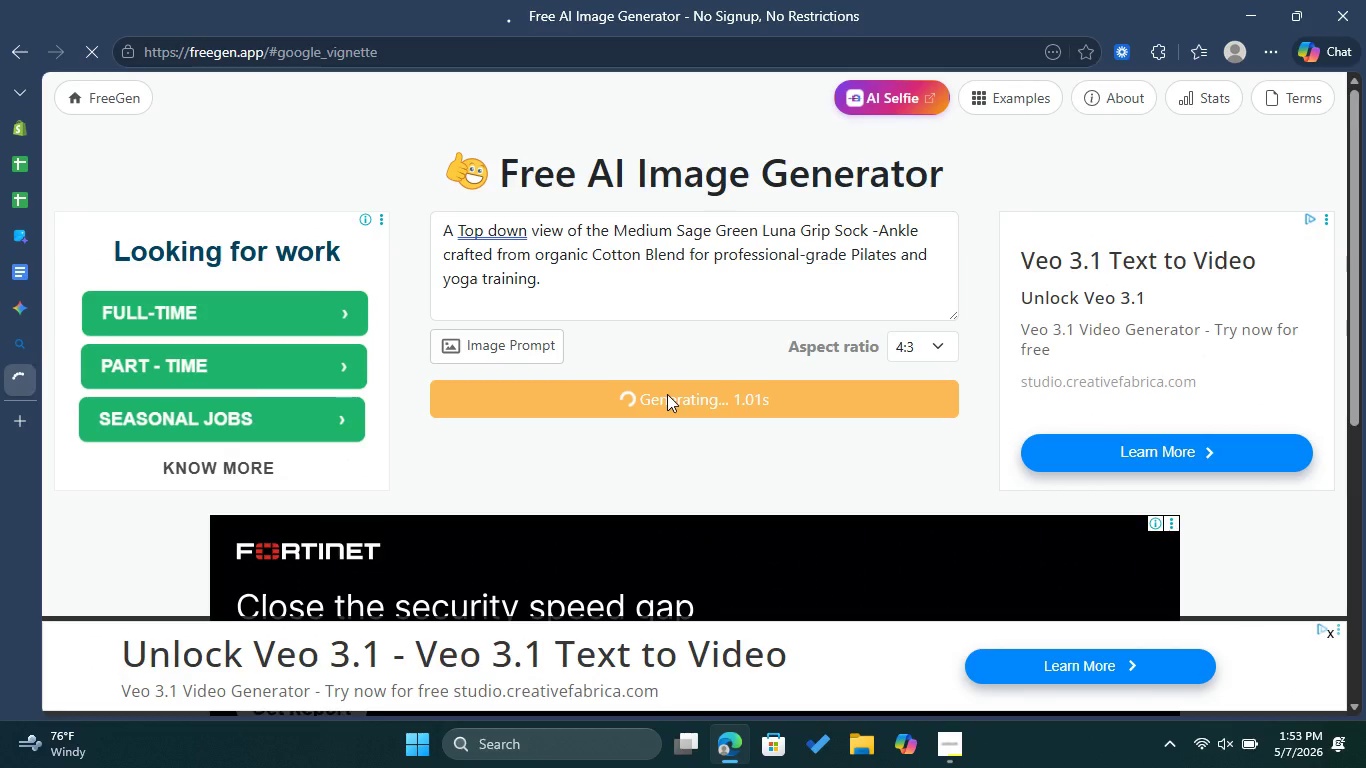 
left_click_drag(start_coordinate=[561, 292], to_coordinate=[442, 230])
 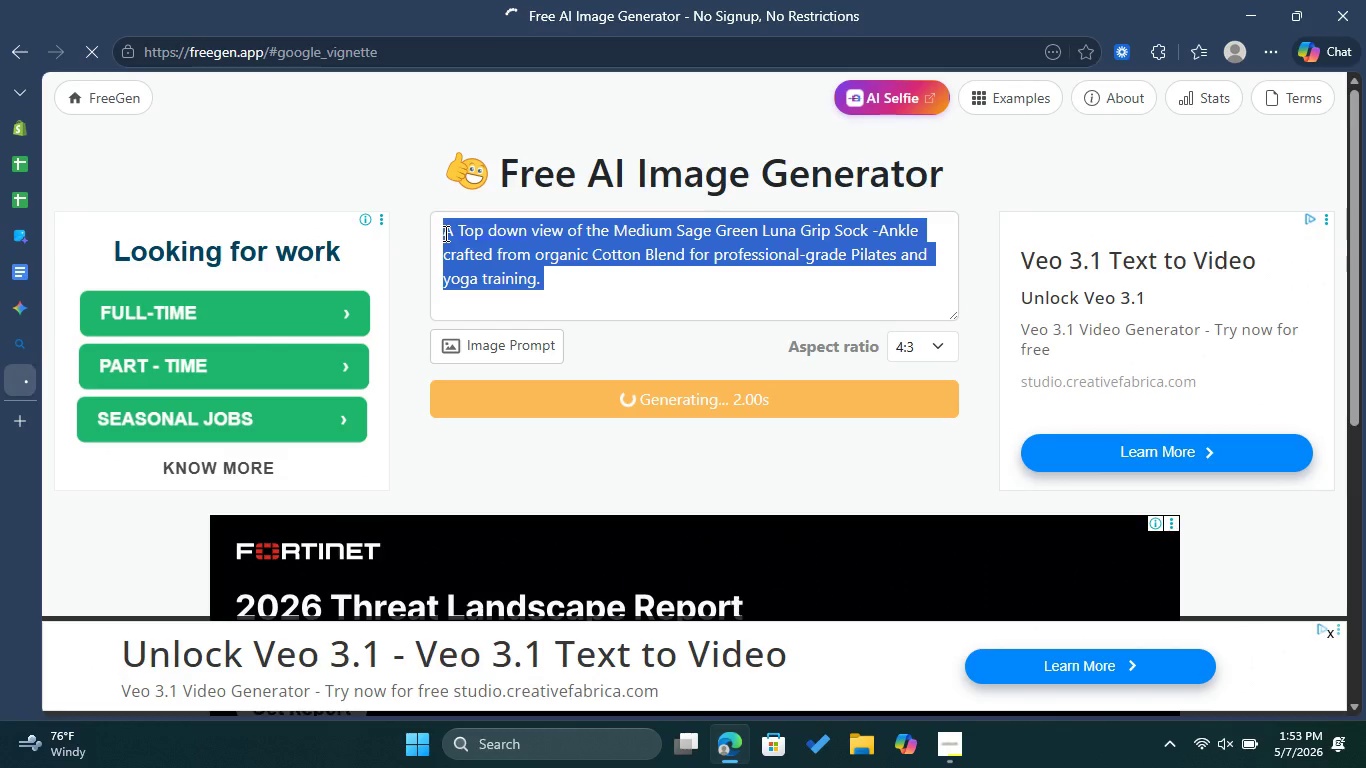 
right_click([453, 230])
 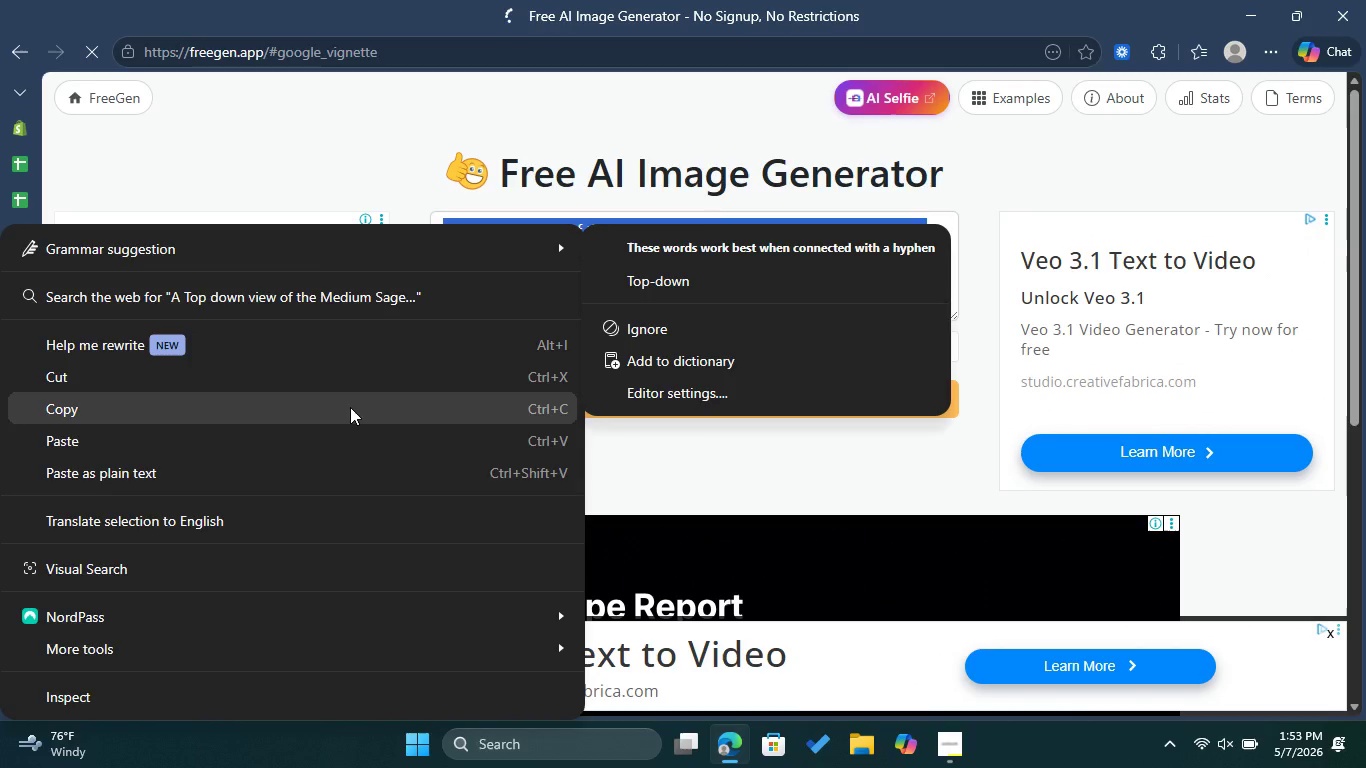 
left_click([346, 410])
 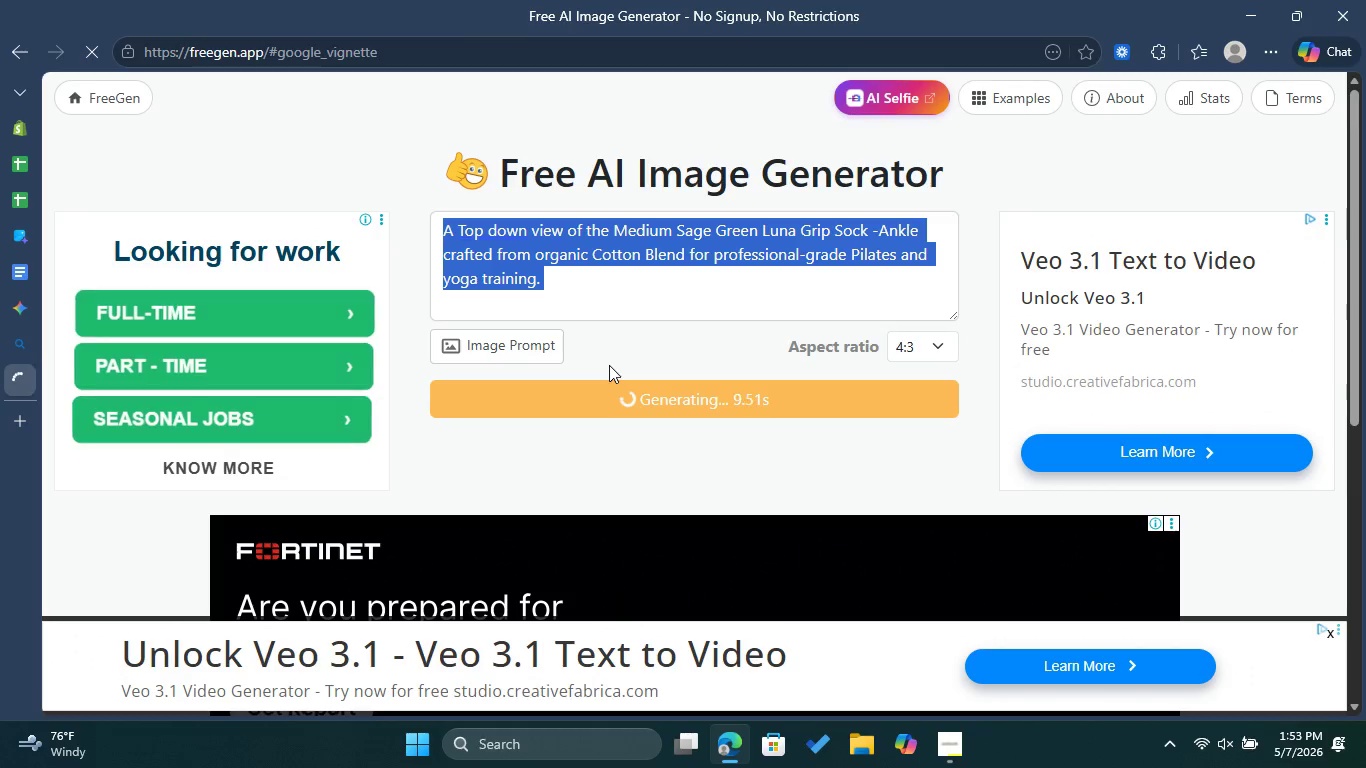 
wait(7.69)
 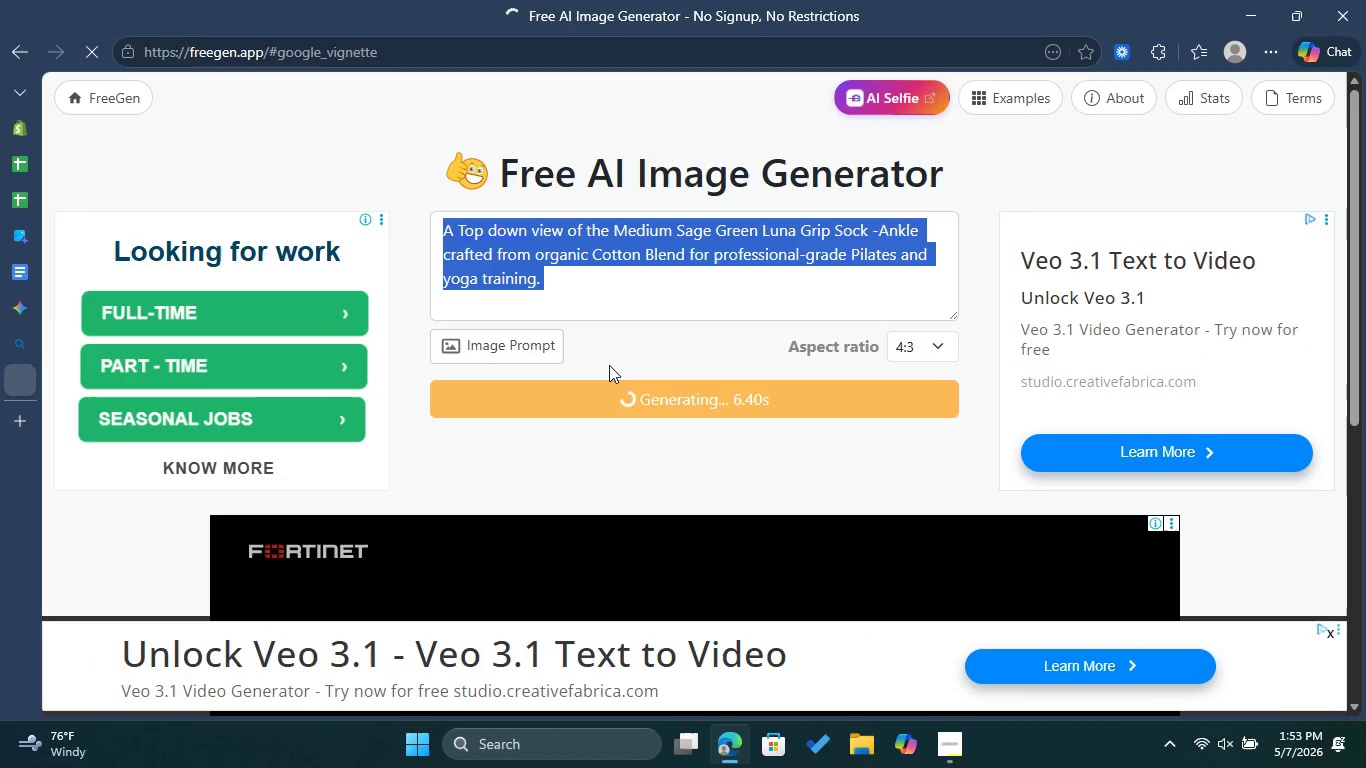 
scroll: coordinate [641, 370], scroll_direction: down, amount: 2.0
 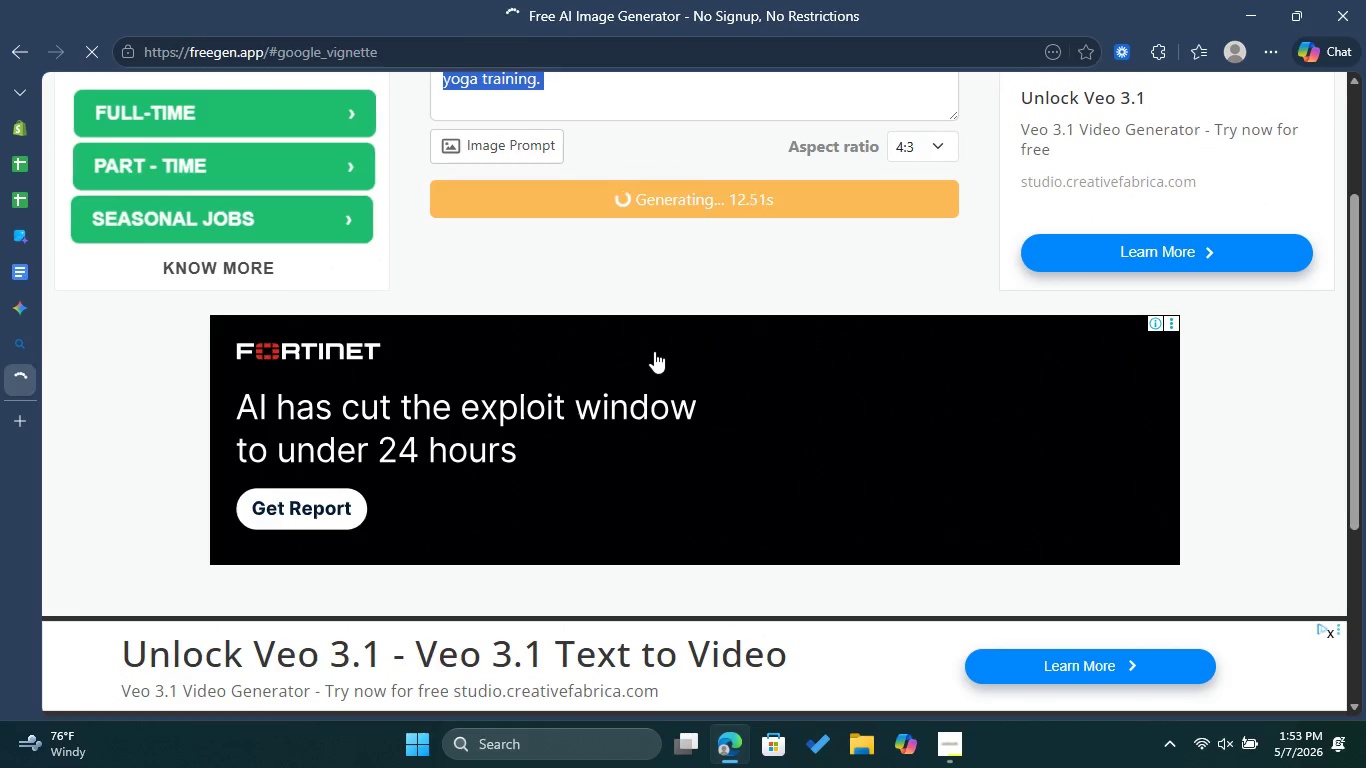 
scroll: coordinate [654, 351], scroll_direction: up, amount: 3.0
 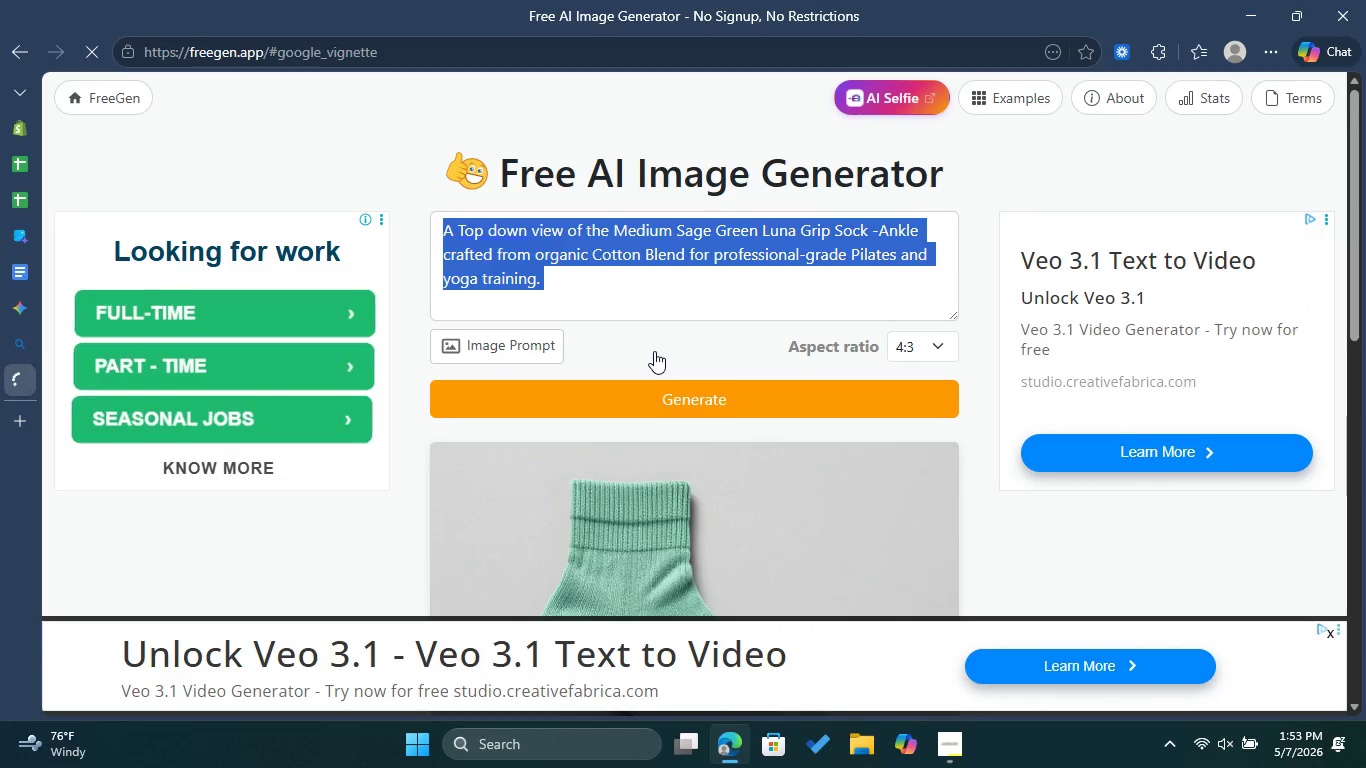 
scroll: coordinate [654, 351], scroll_direction: down, amount: 3.0
 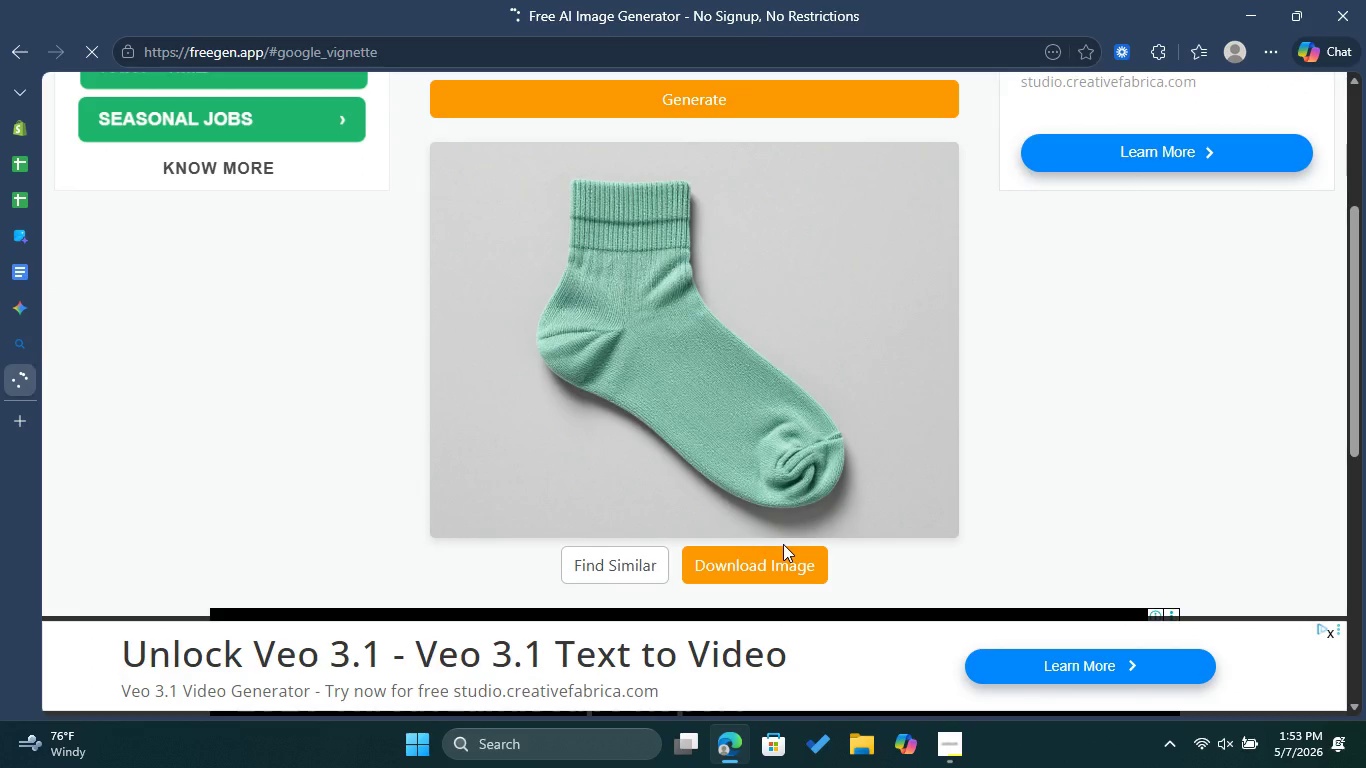 
left_click([778, 556])
 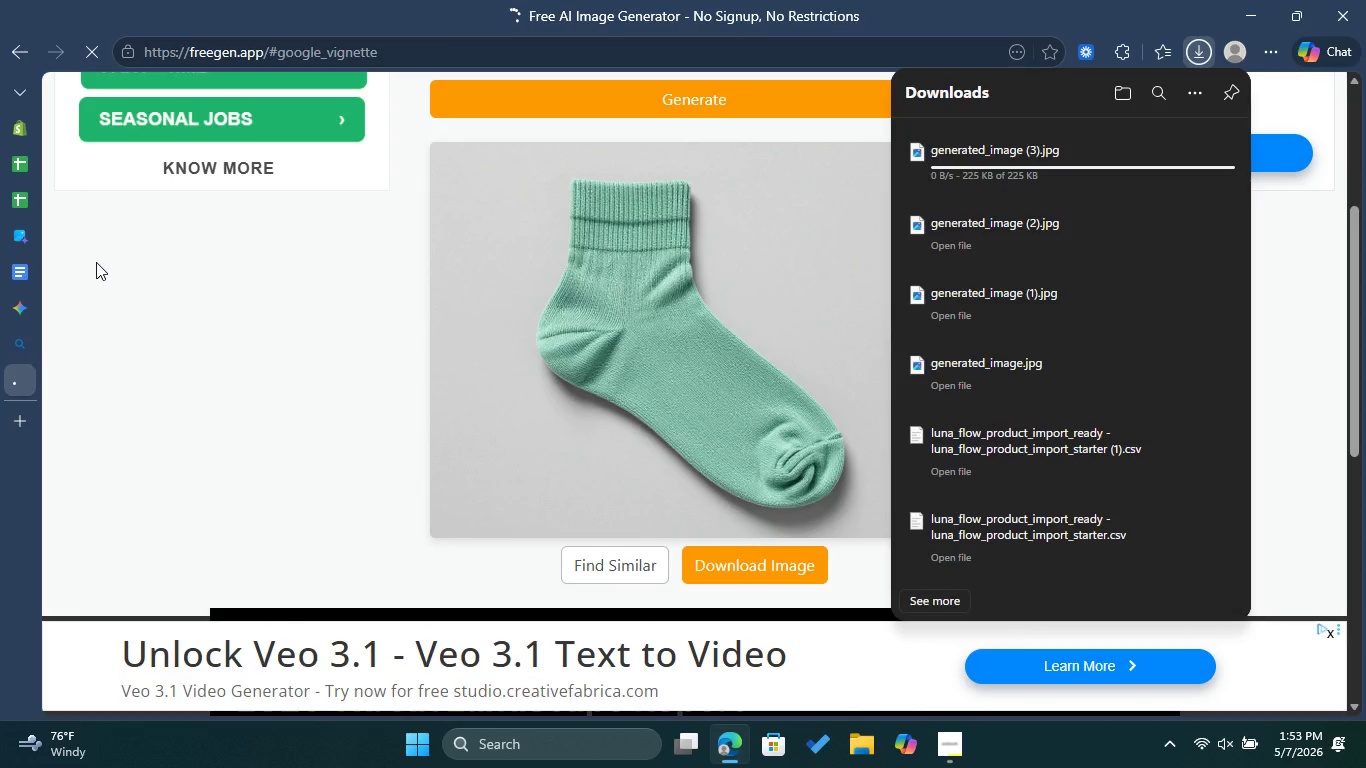 
left_click([15, 128])
 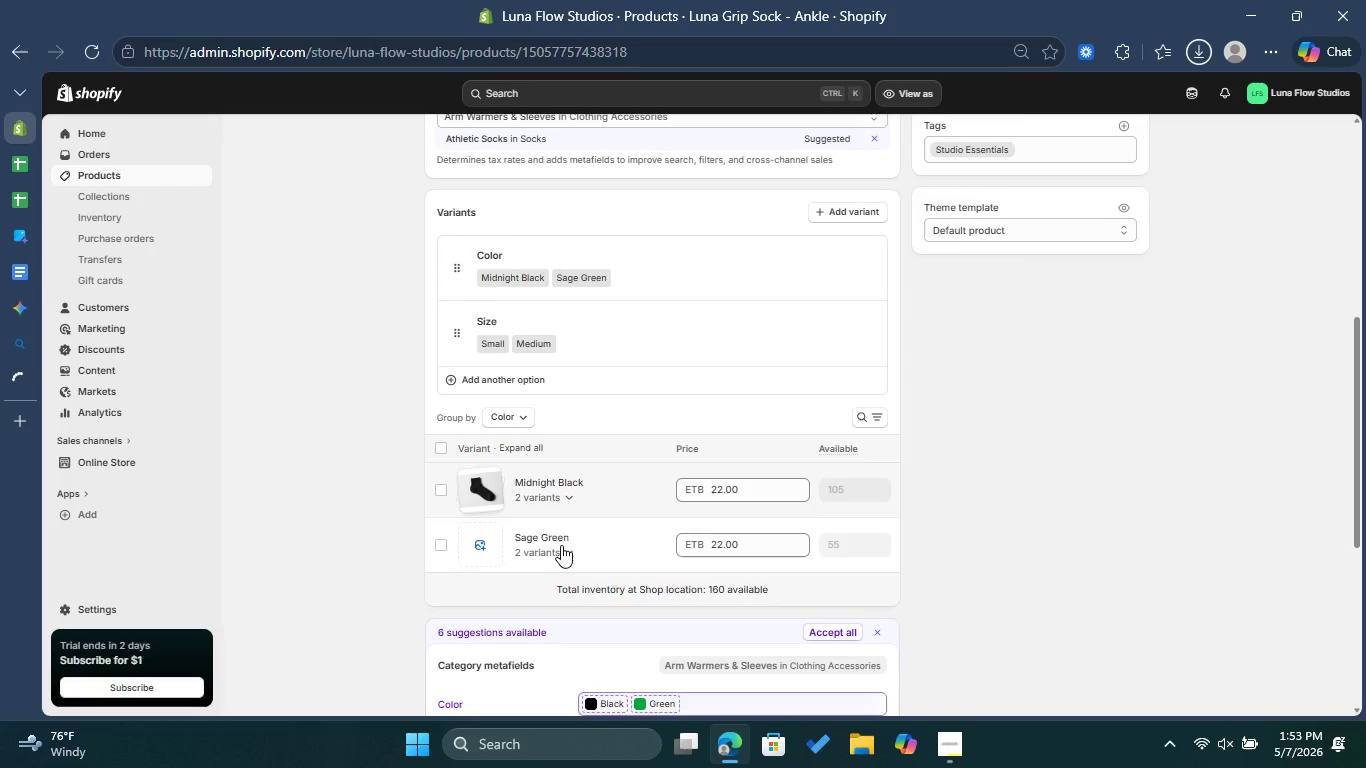 
left_click([561, 546])
 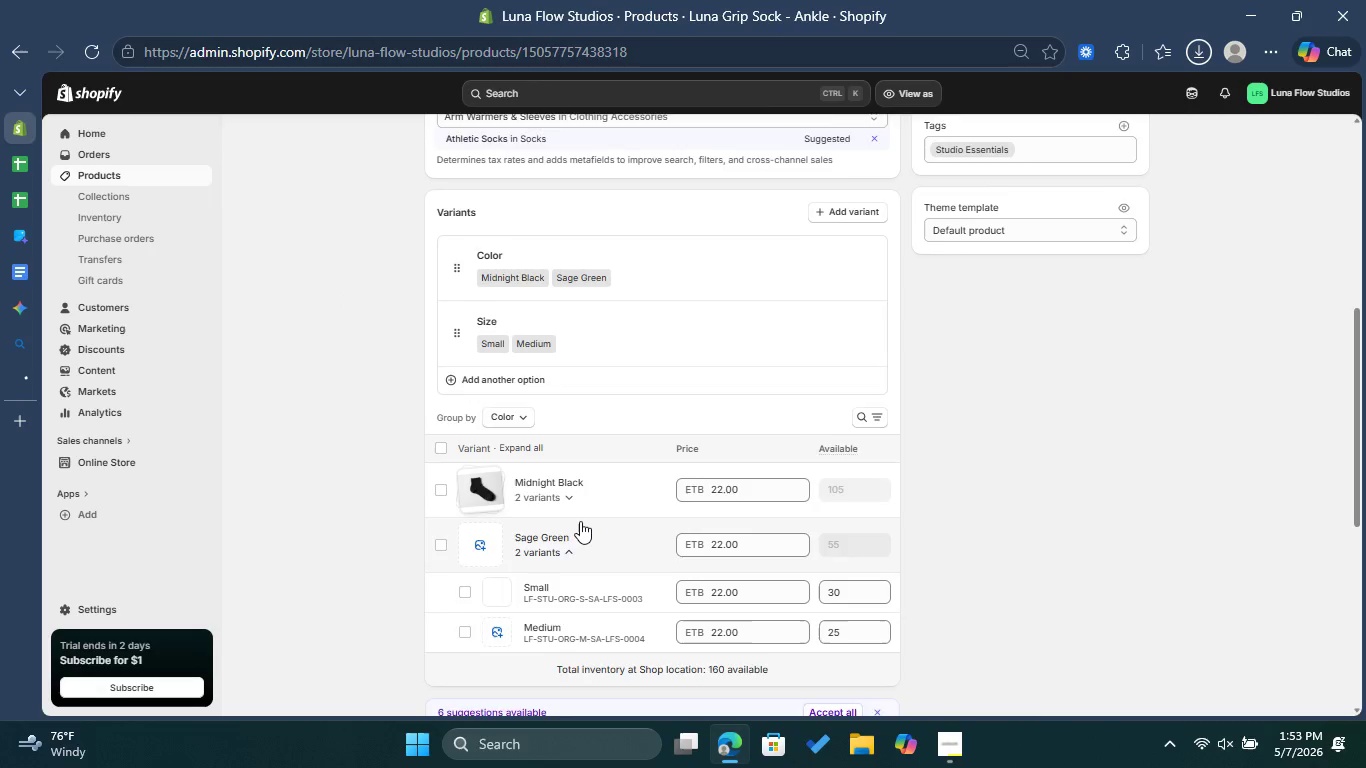 
scroll: coordinate [580, 521], scroll_direction: down, amount: 2.0
 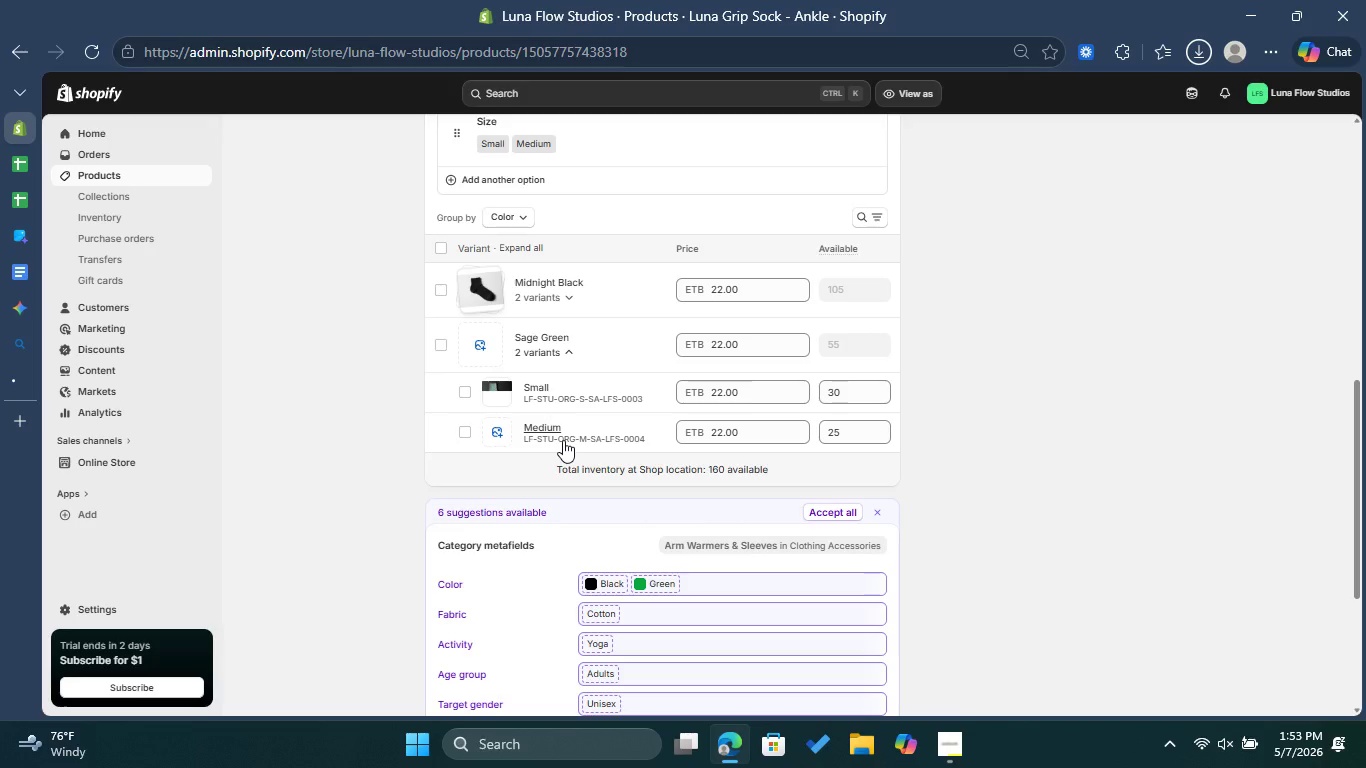 
left_click([550, 428])
 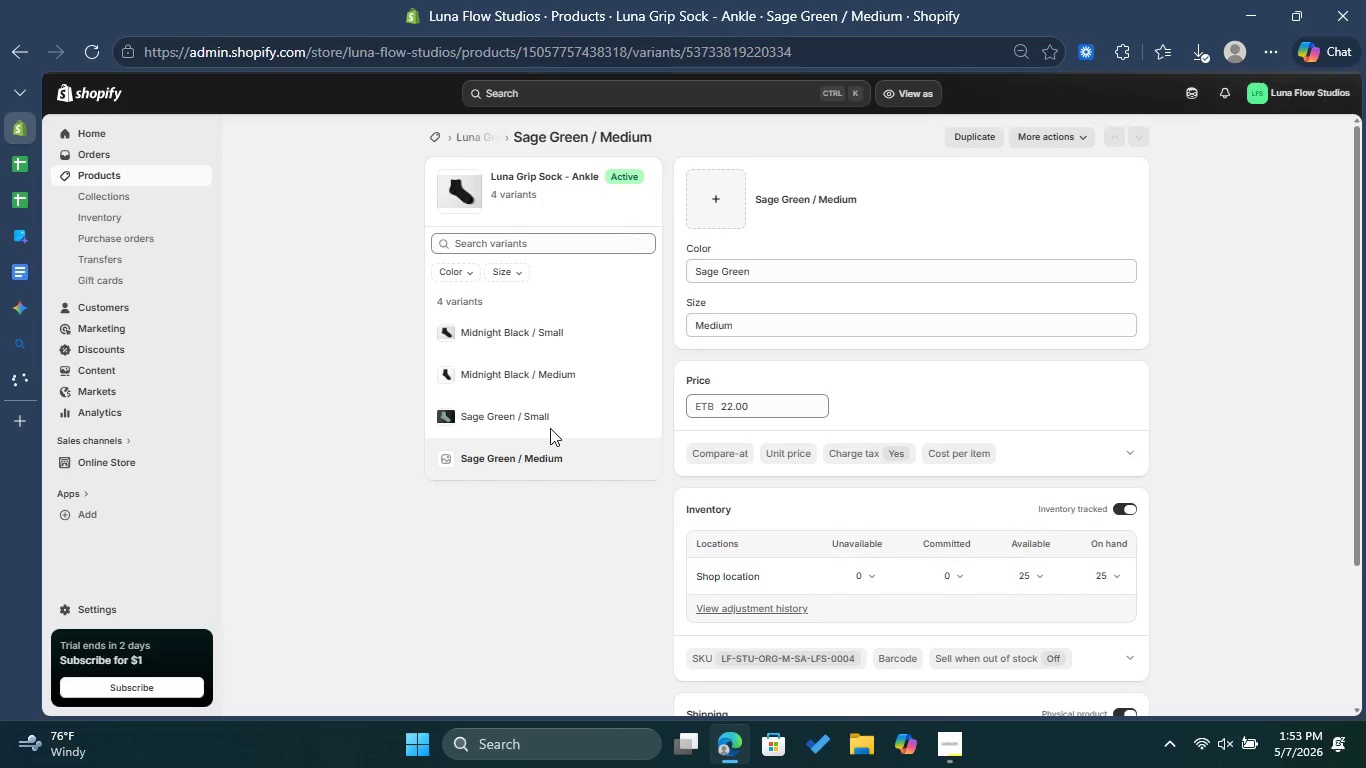 
wait(7.19)
 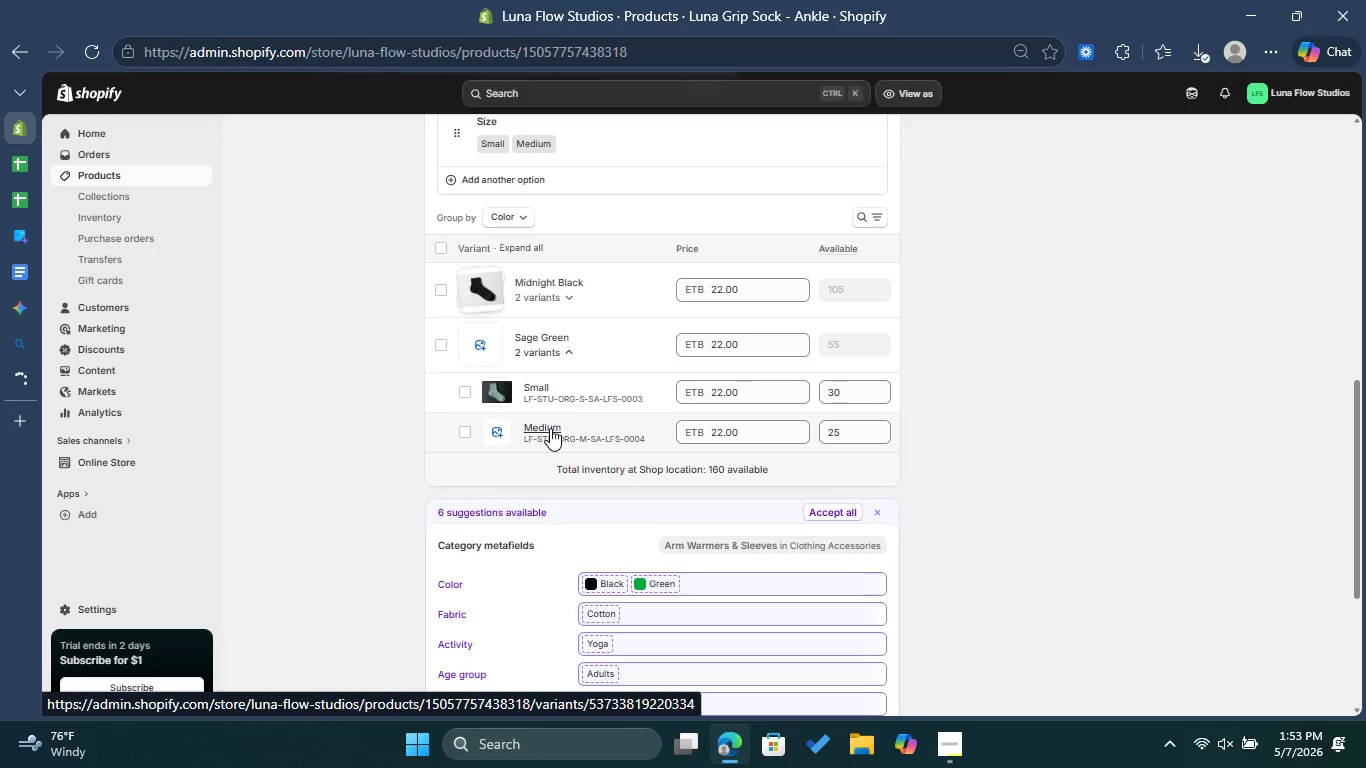 
left_click([718, 220])
 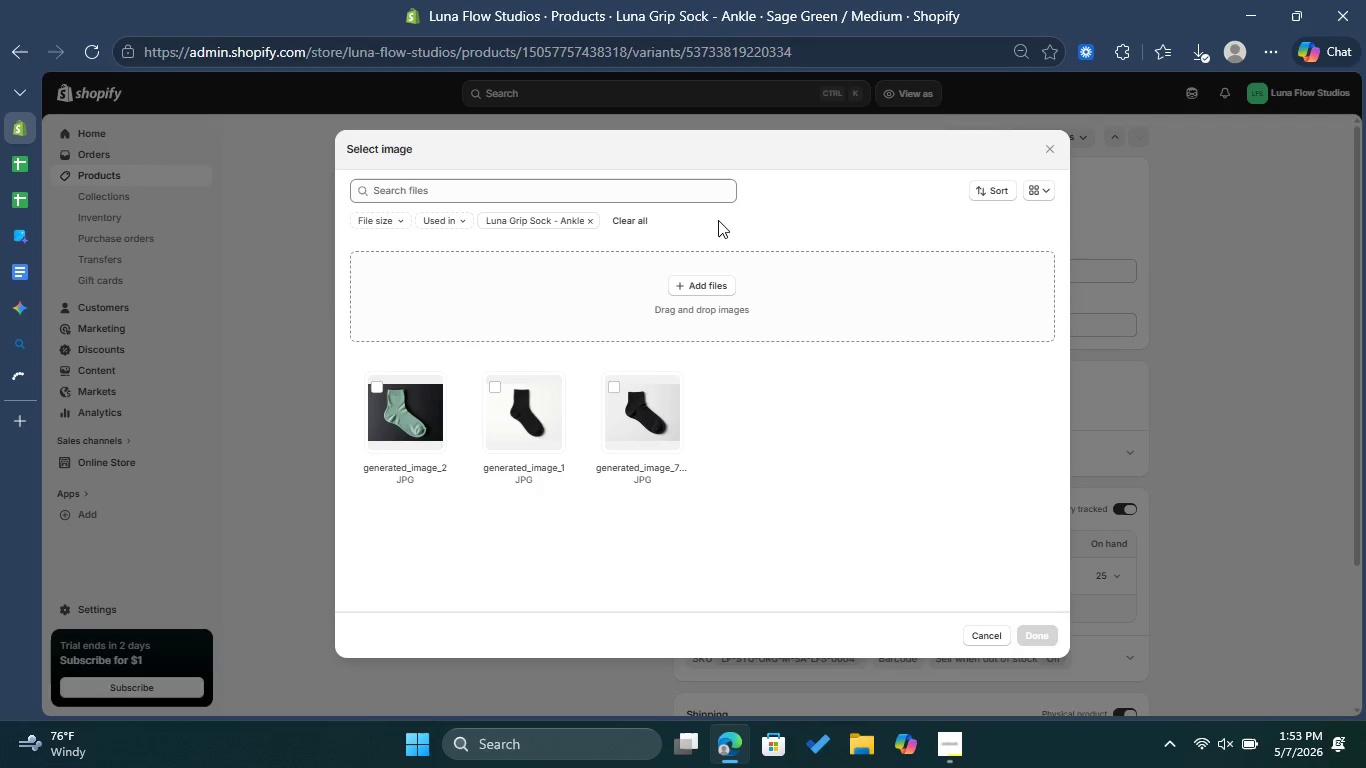 
left_click([694, 288])
 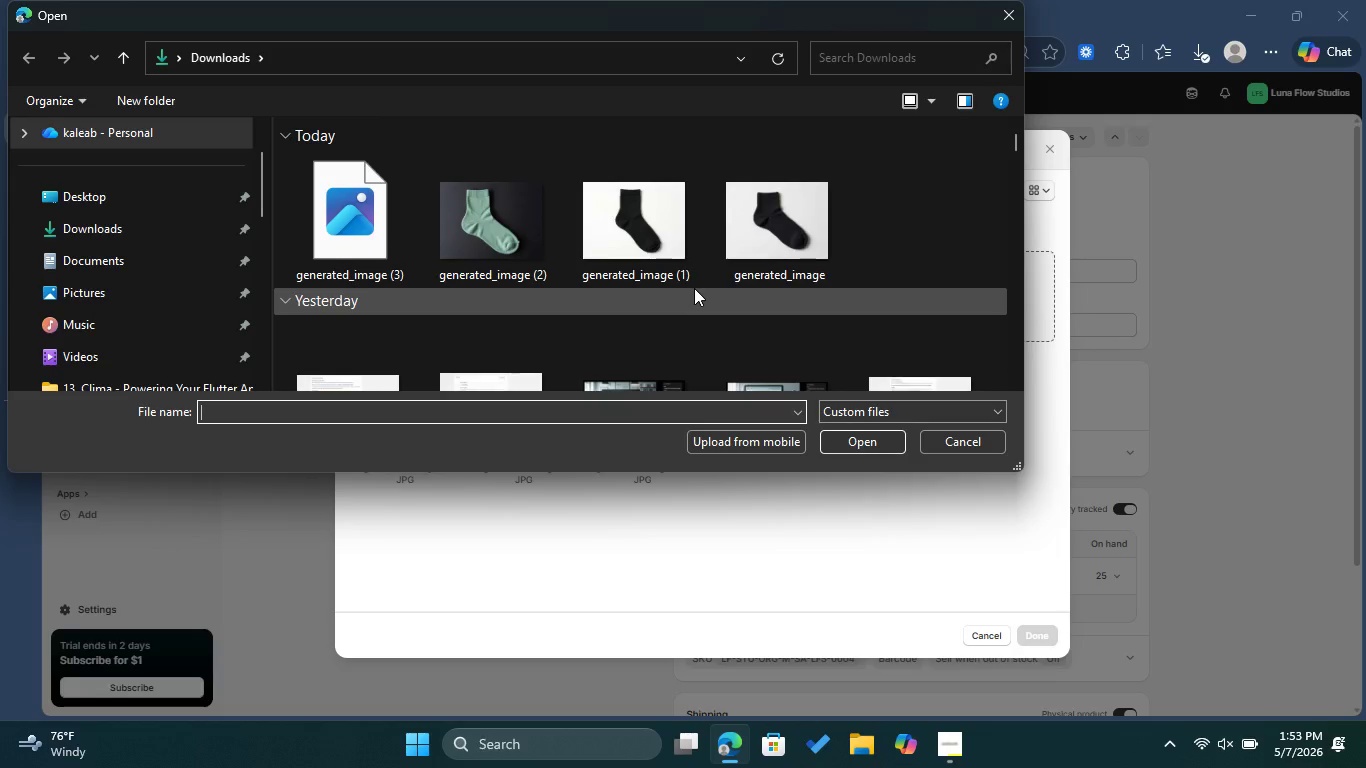 
left_click([387, 239])
 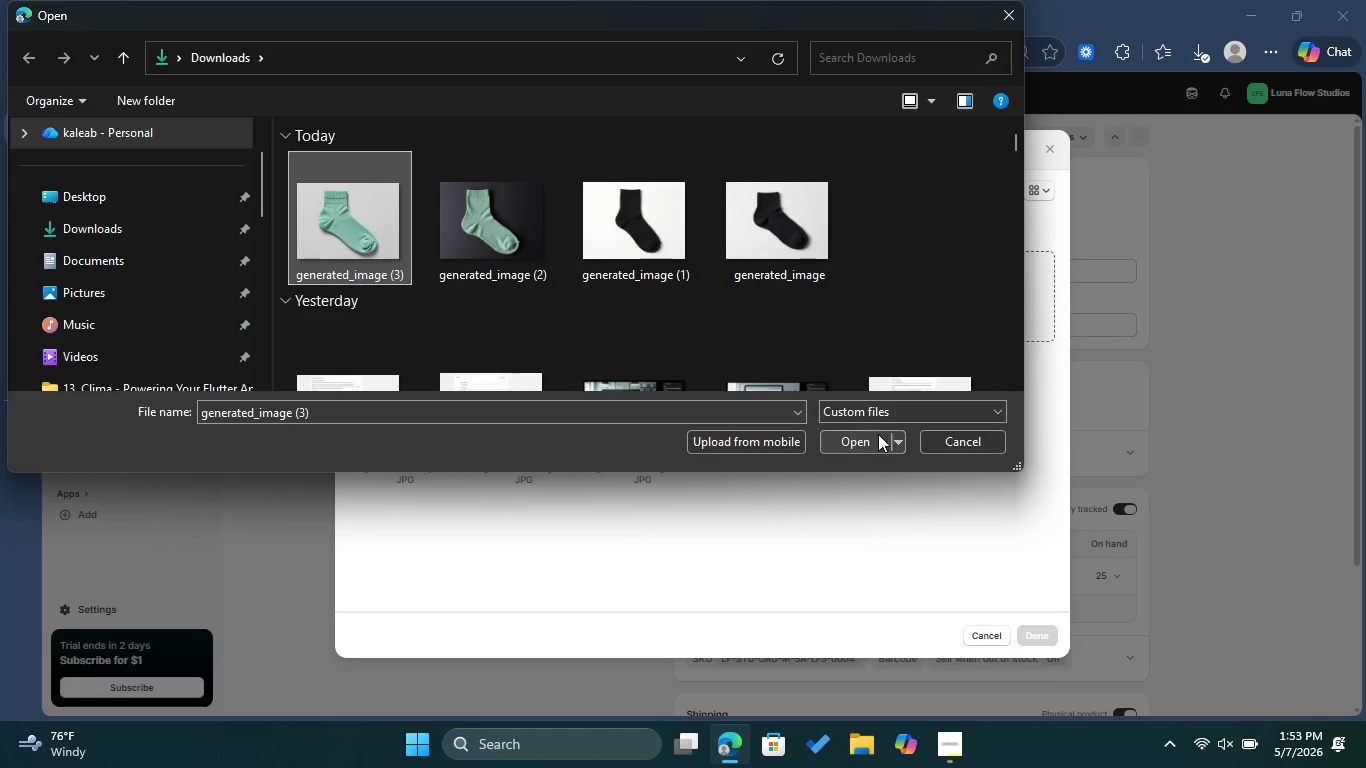 
left_click([871, 444])
 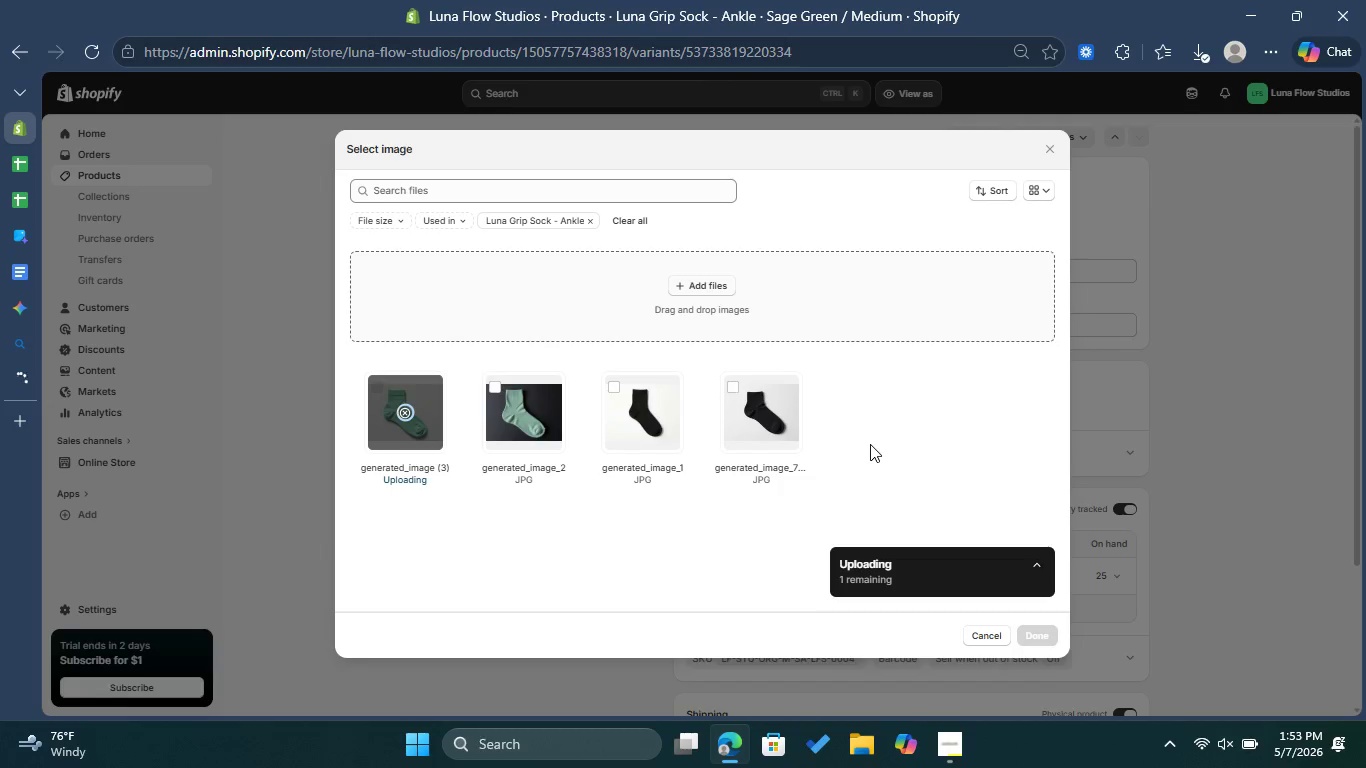 
wait(8.12)
 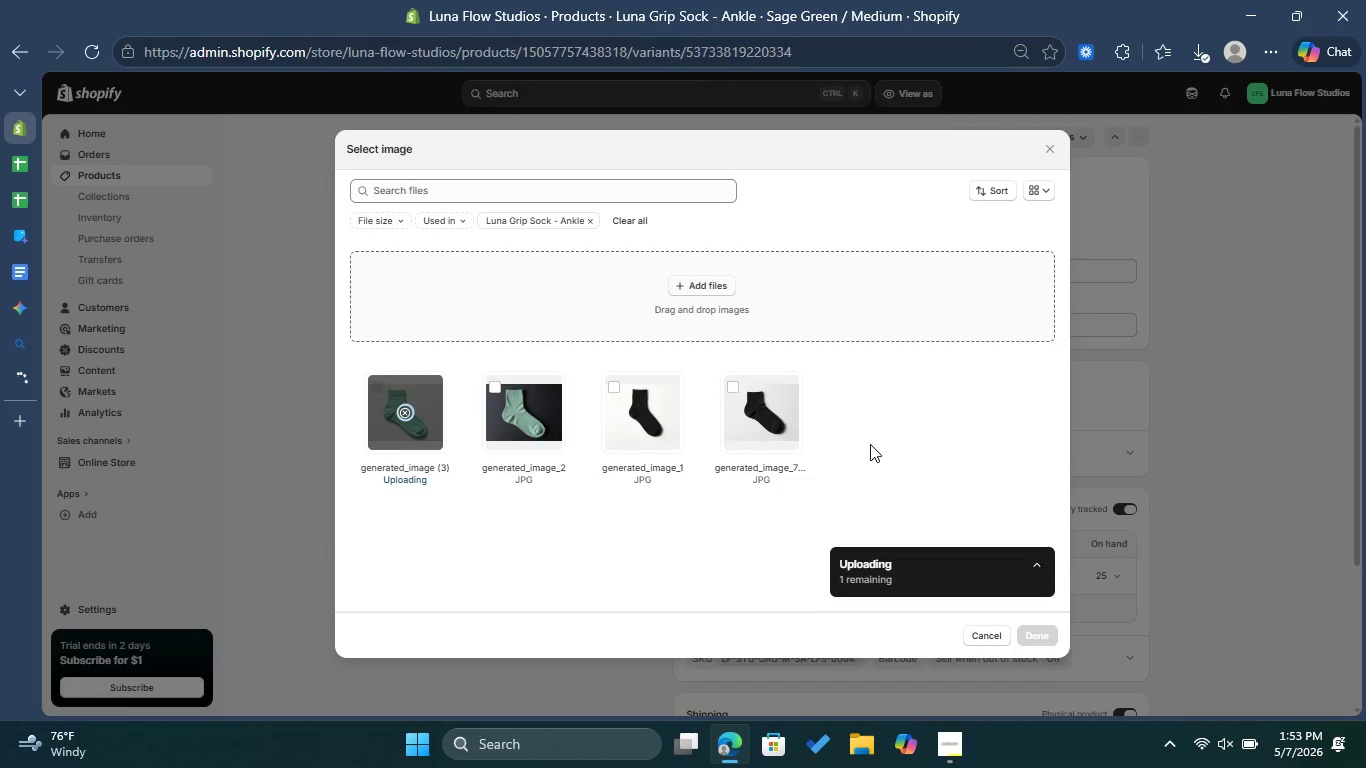 
left_click([1040, 640])
 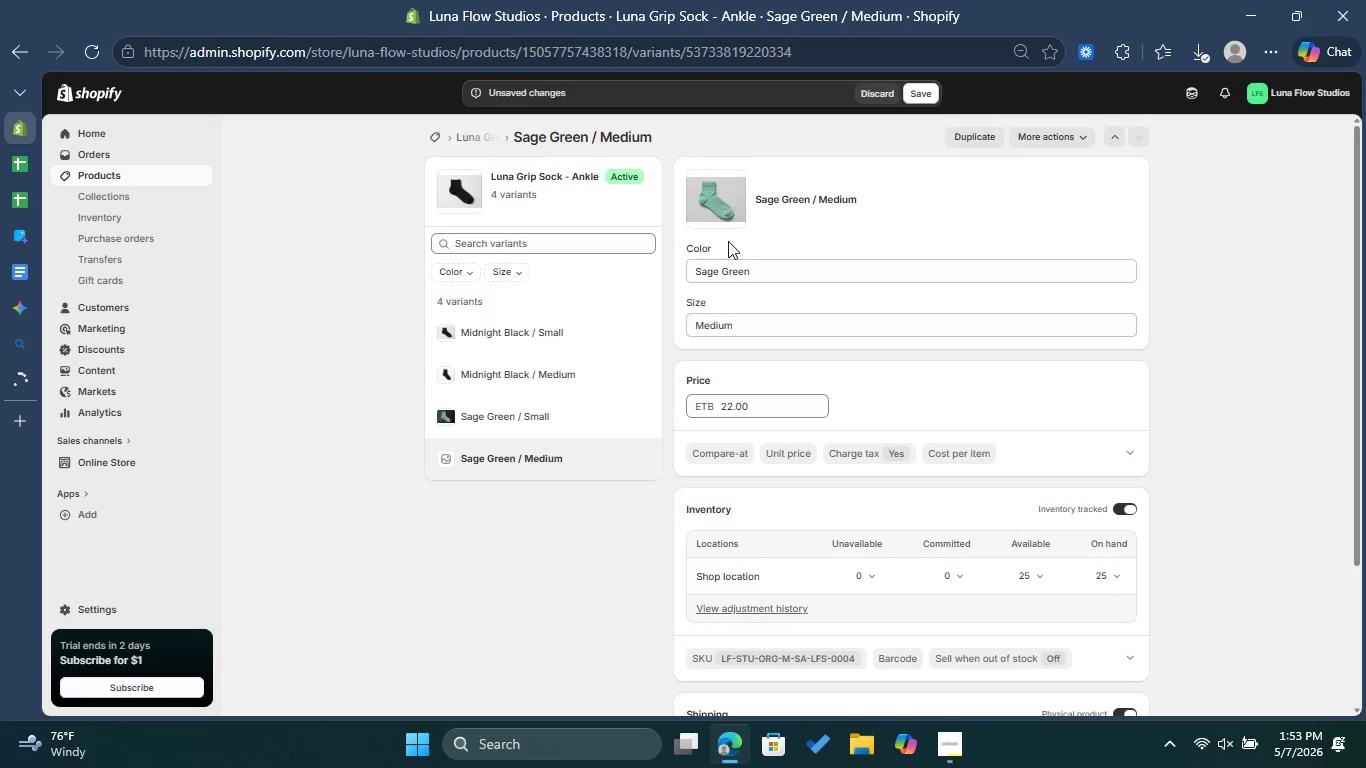 
left_click([725, 215])
 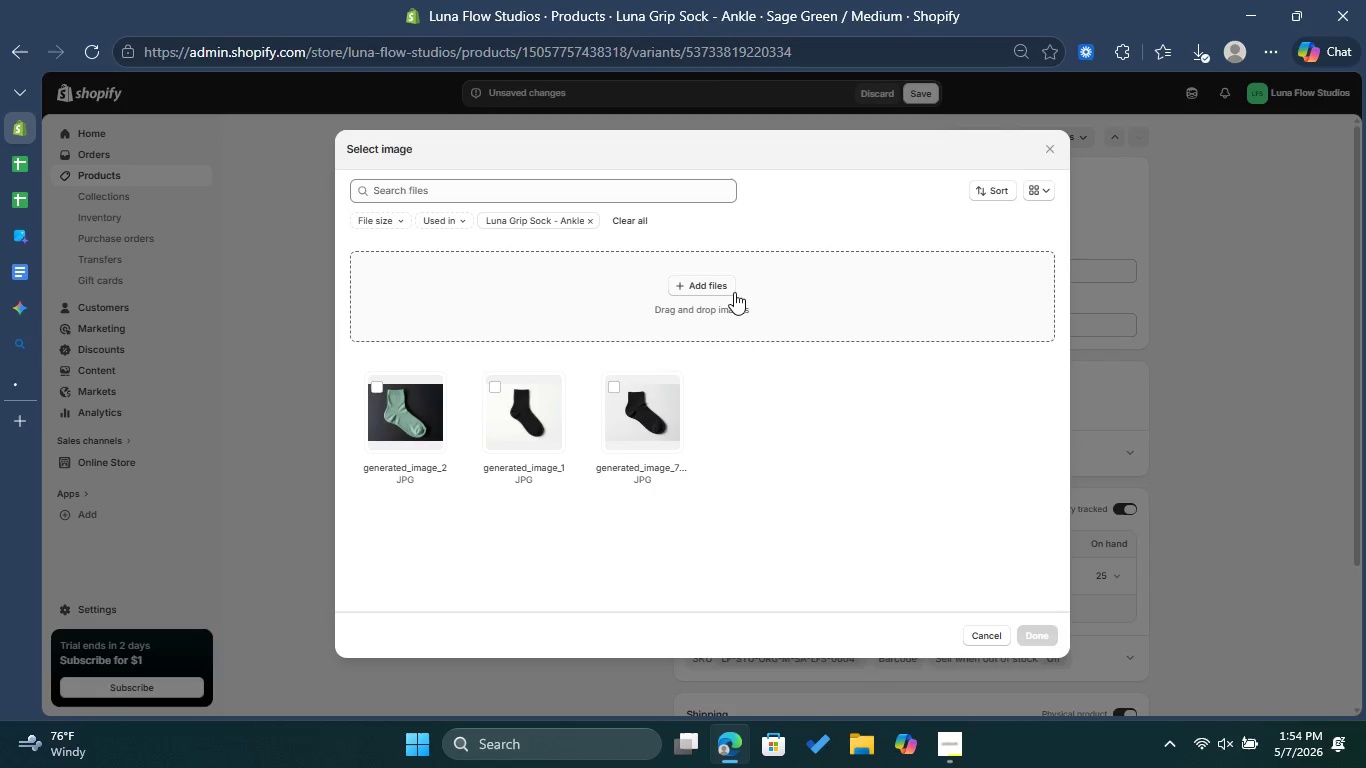 
left_click([723, 286])
 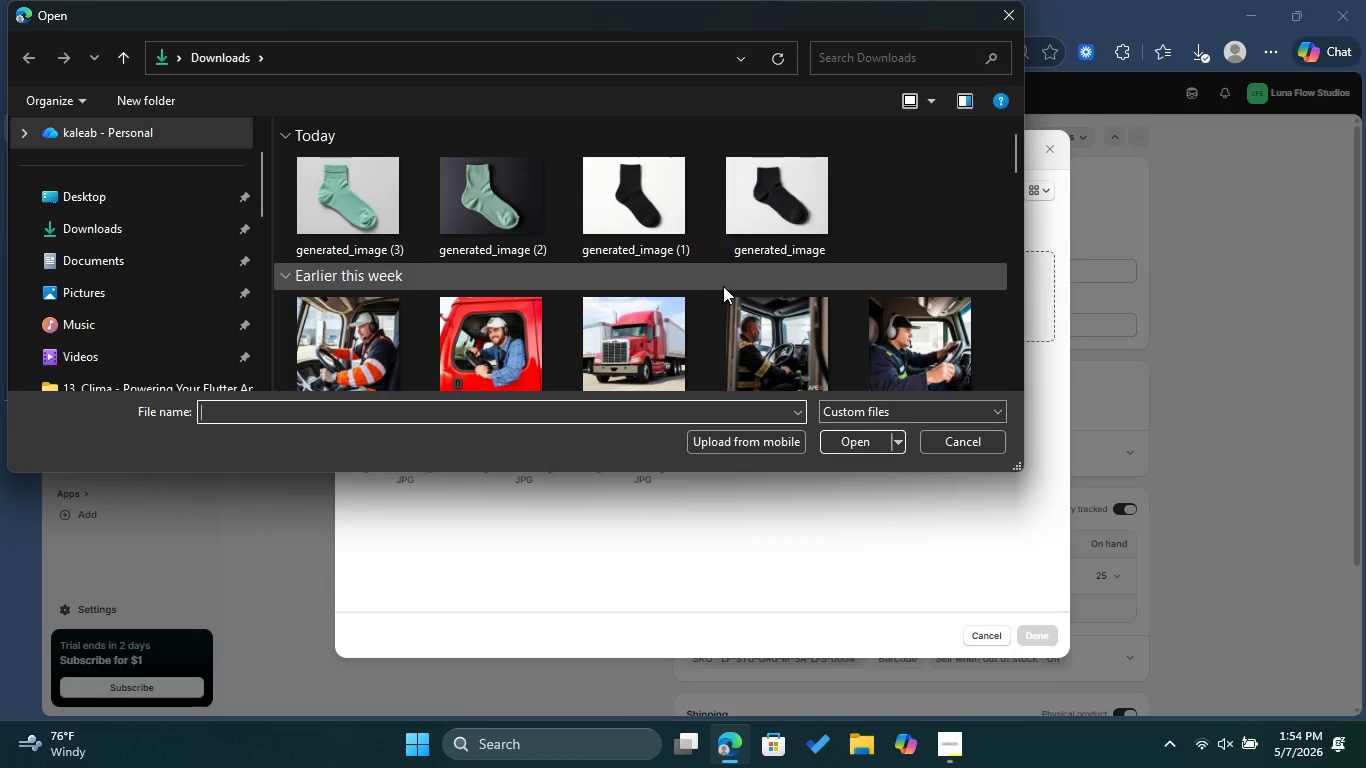 
left_click([355, 165])
 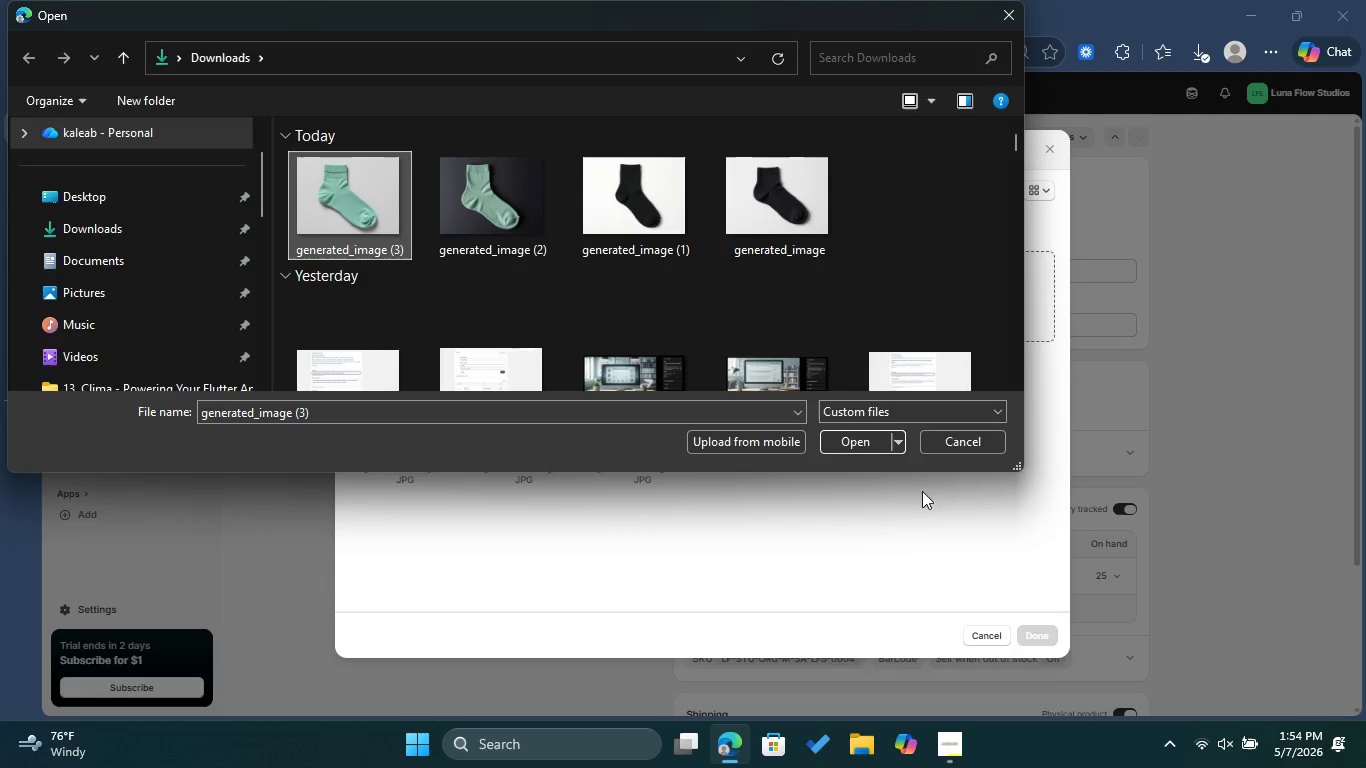 
left_click([872, 448])
 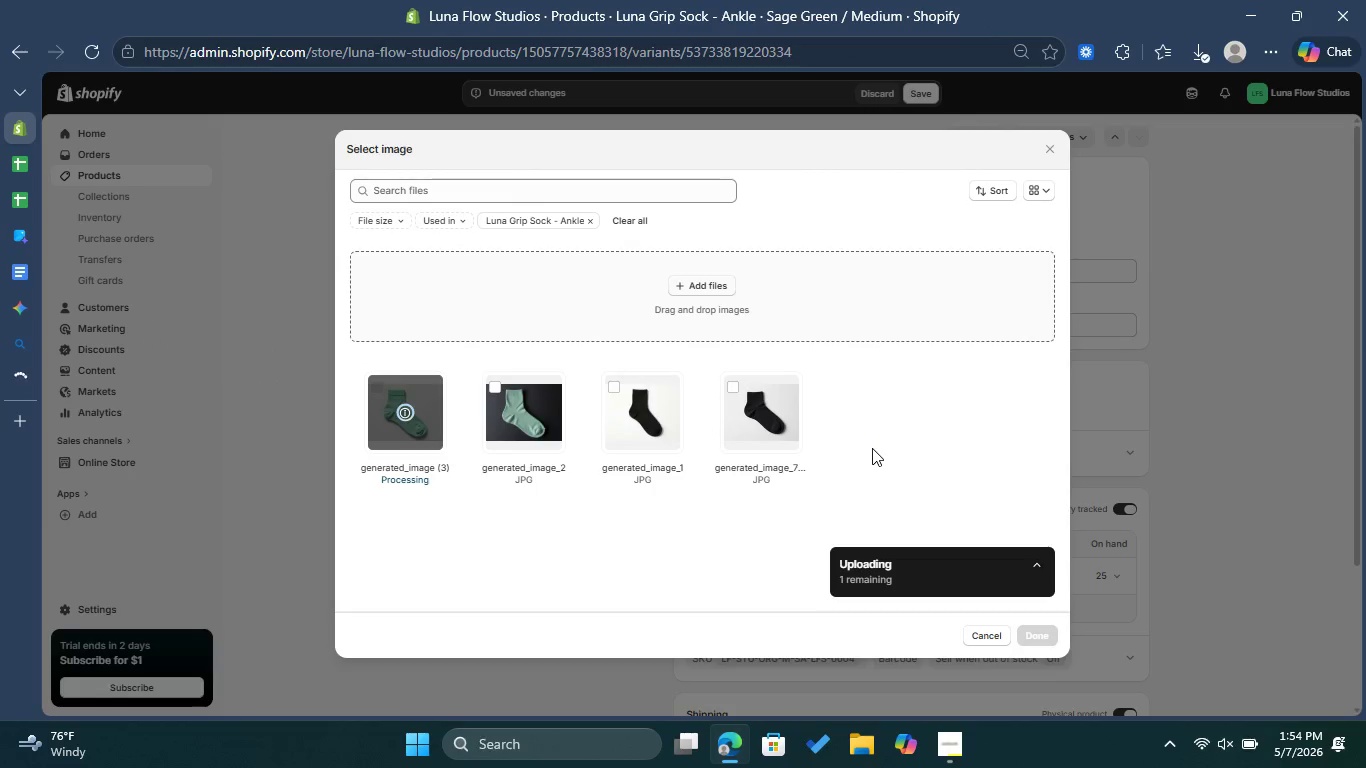 
wait(9.03)
 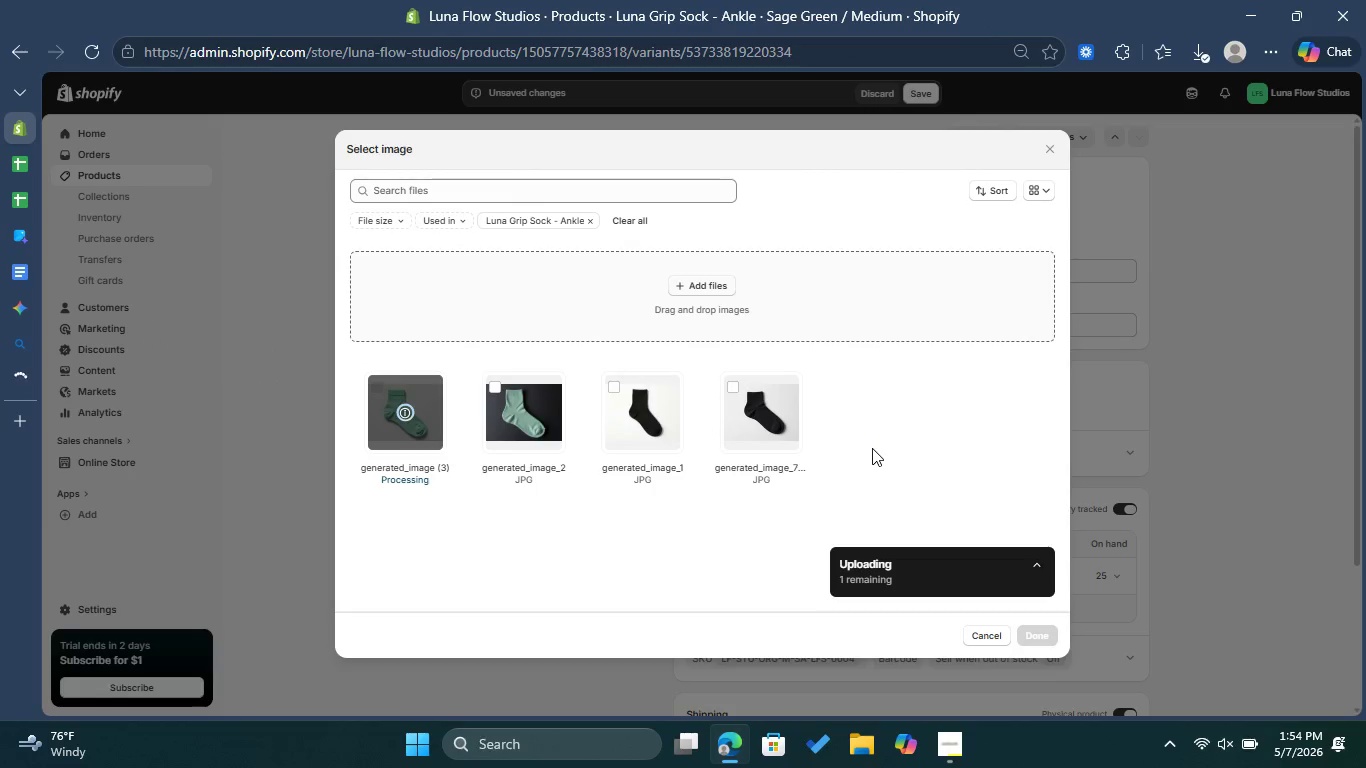 
left_click([374, 389])
 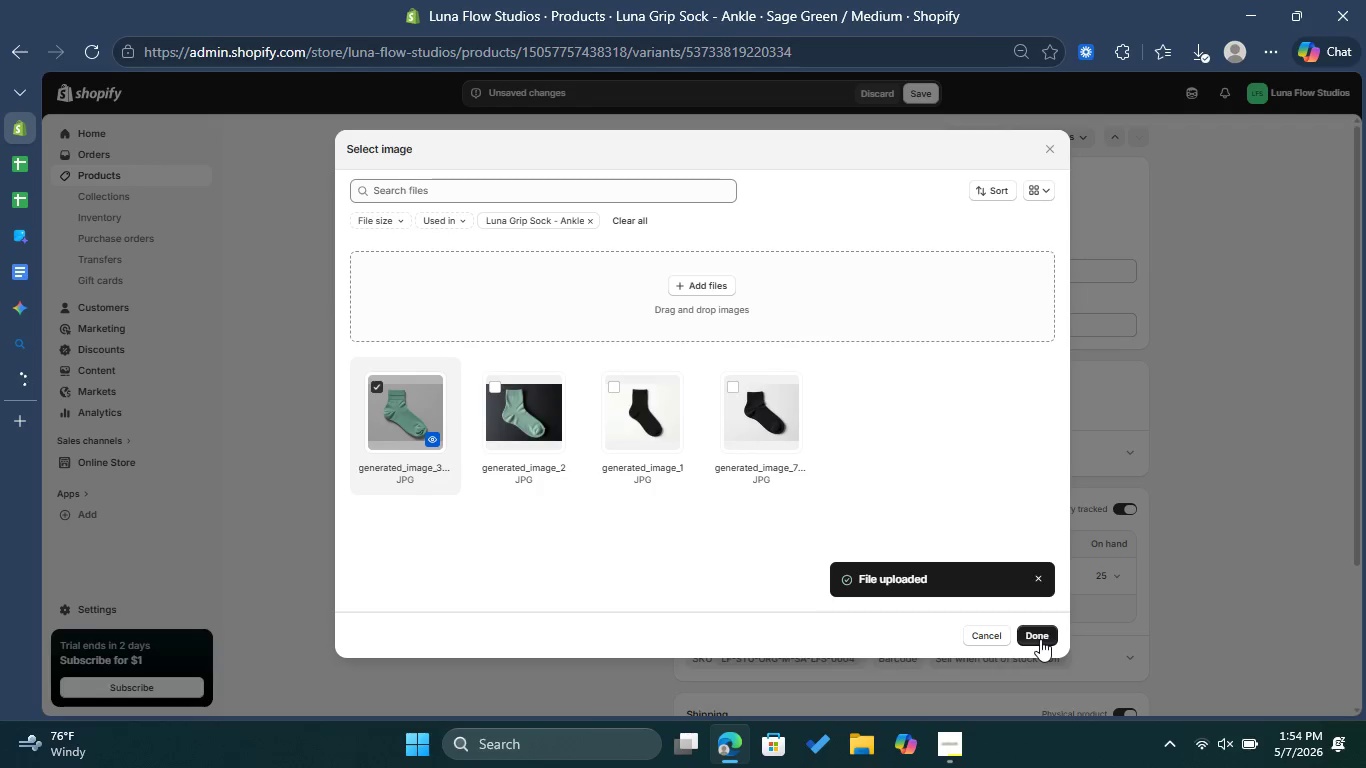 
left_click([1040, 639])
 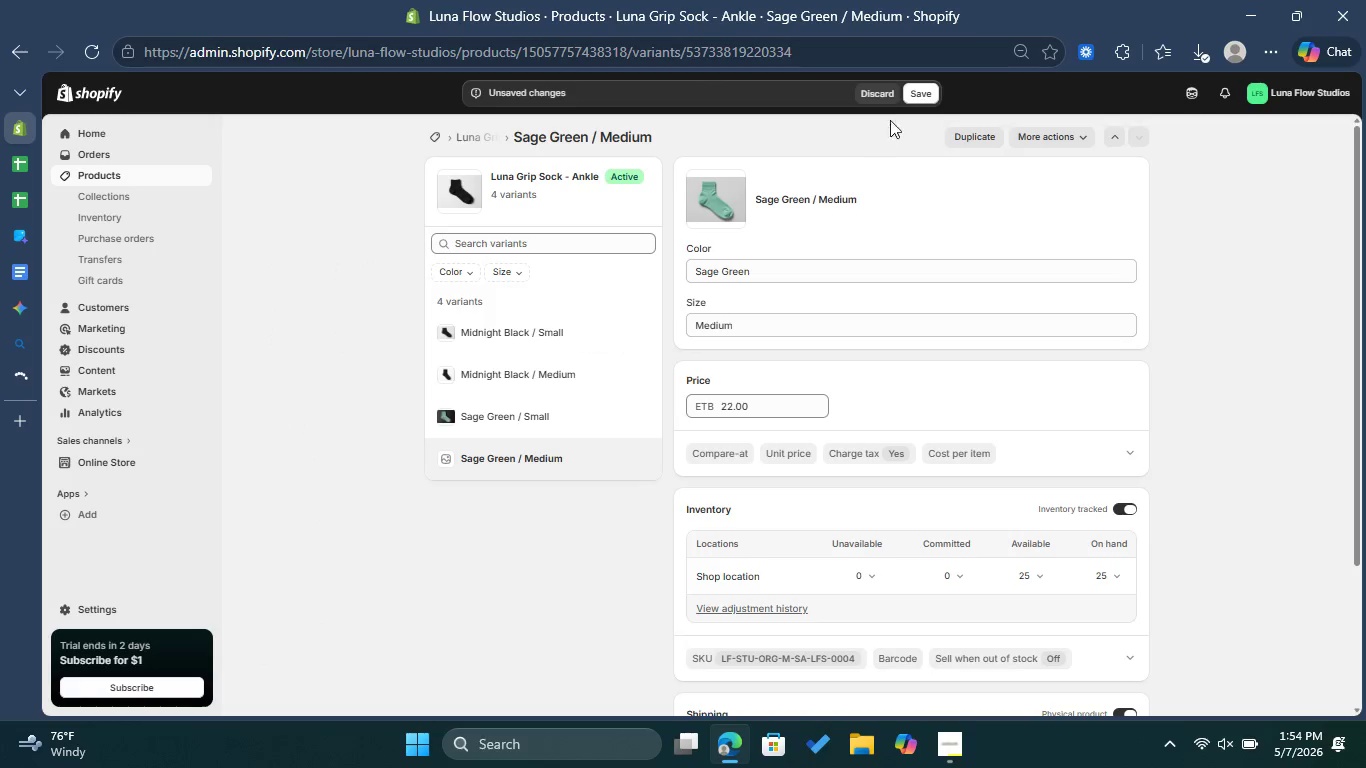 
left_click([924, 95])
 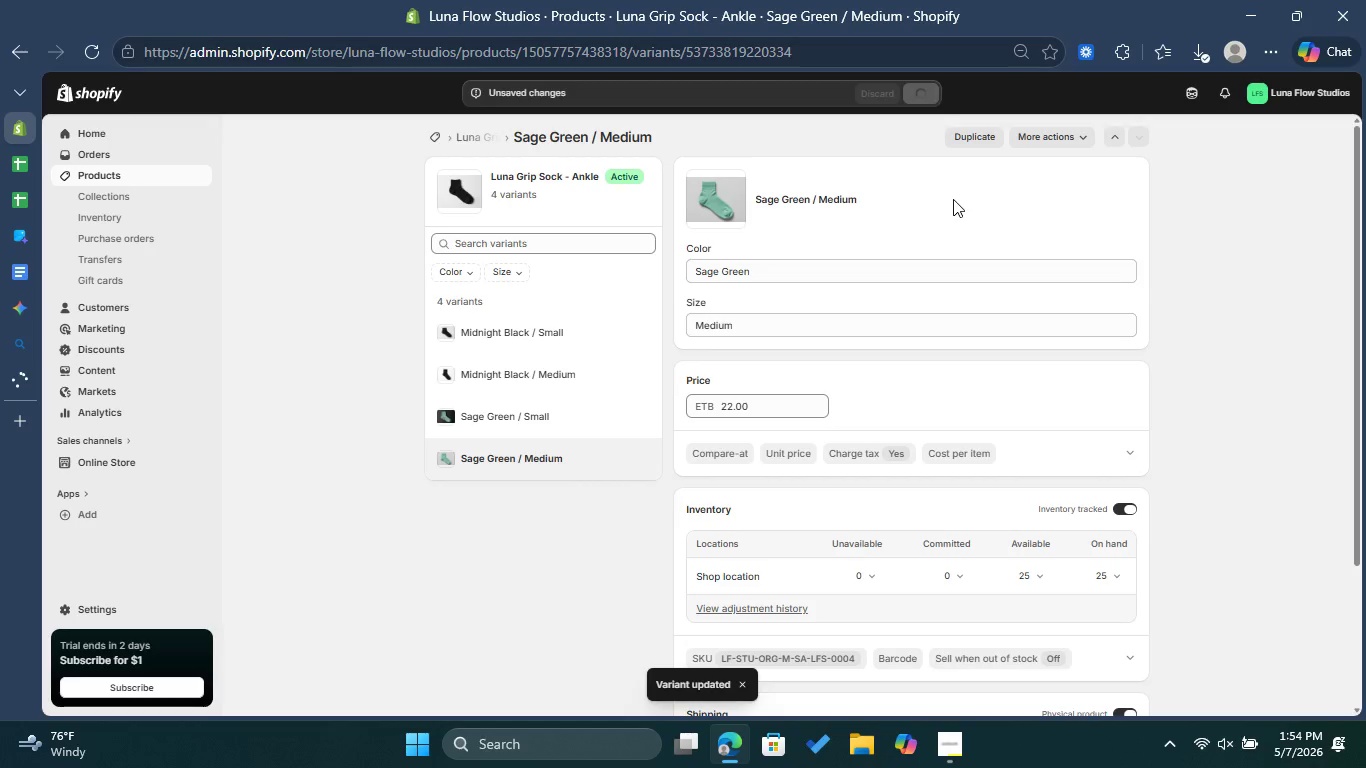 
wait(5.41)
 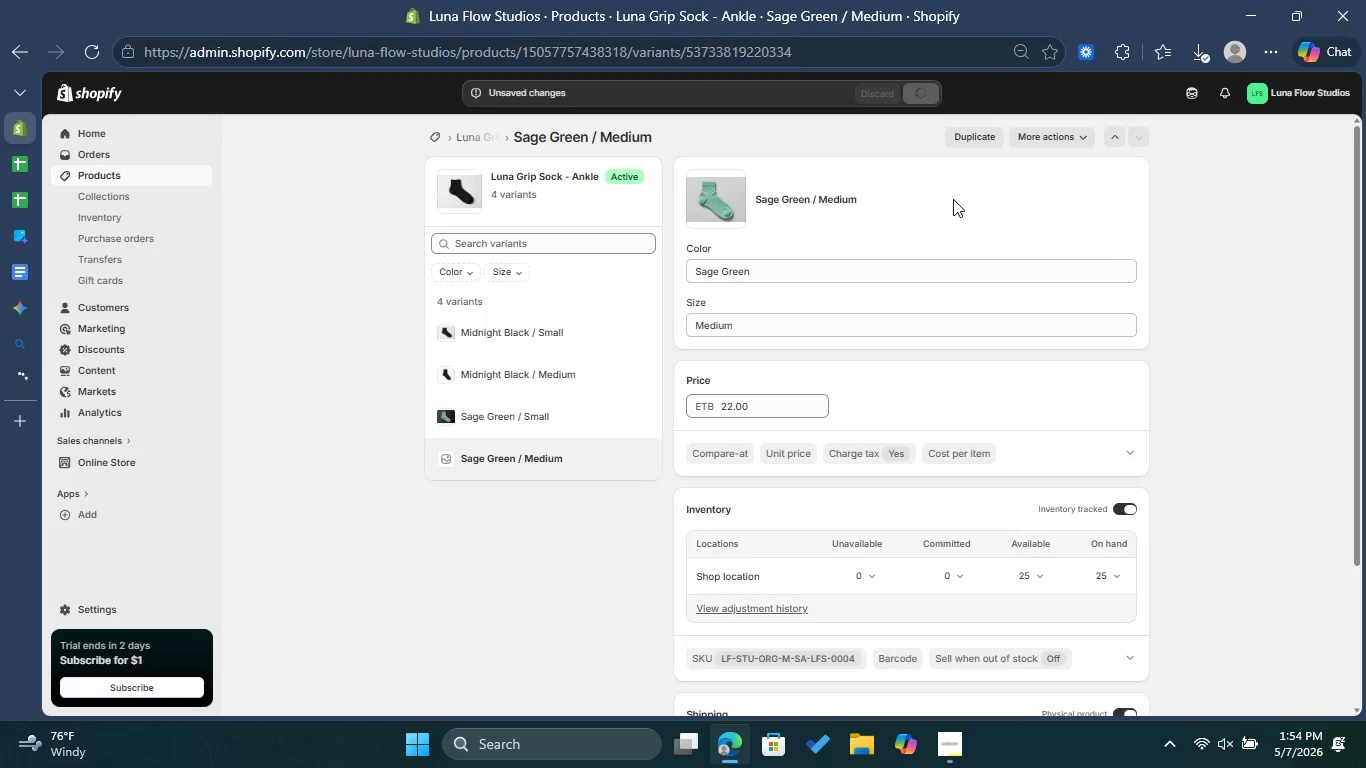 
left_click([474, 141])
 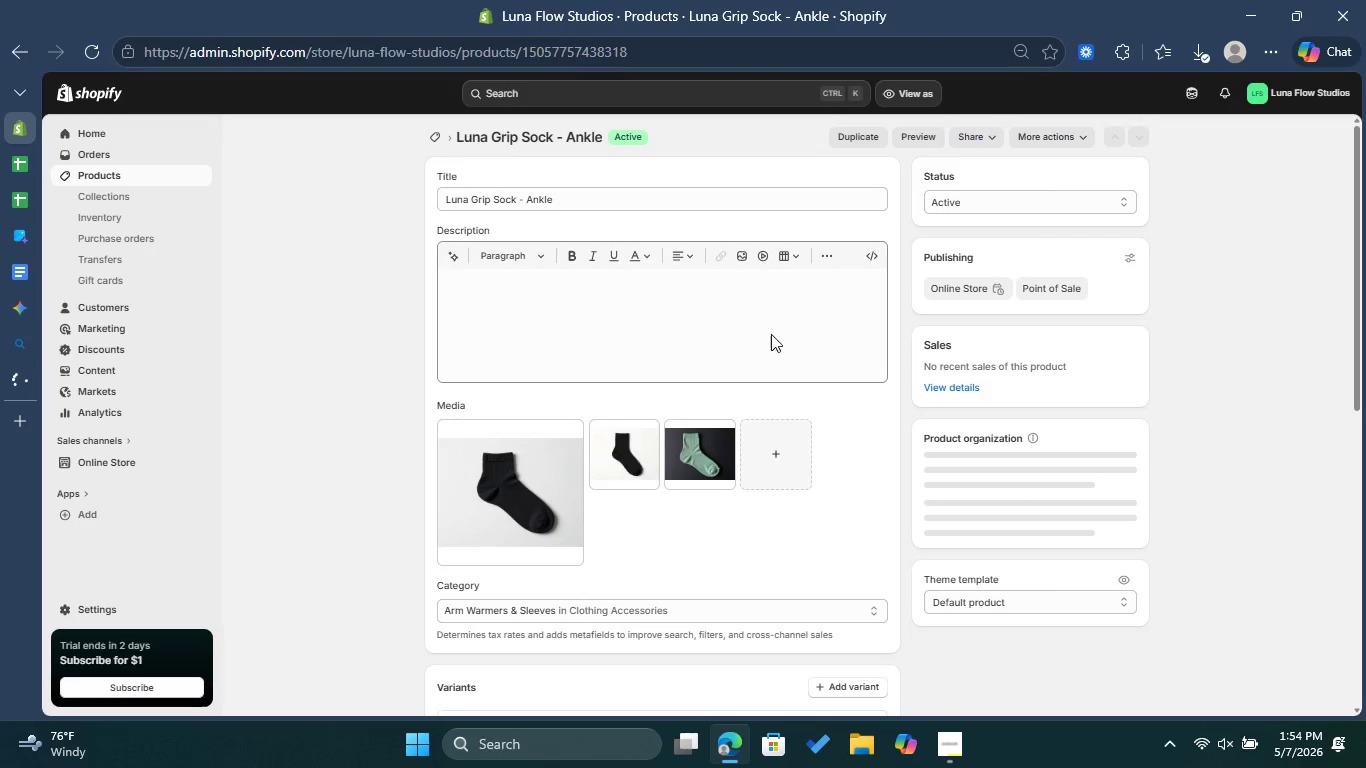 
wait(8.34)
 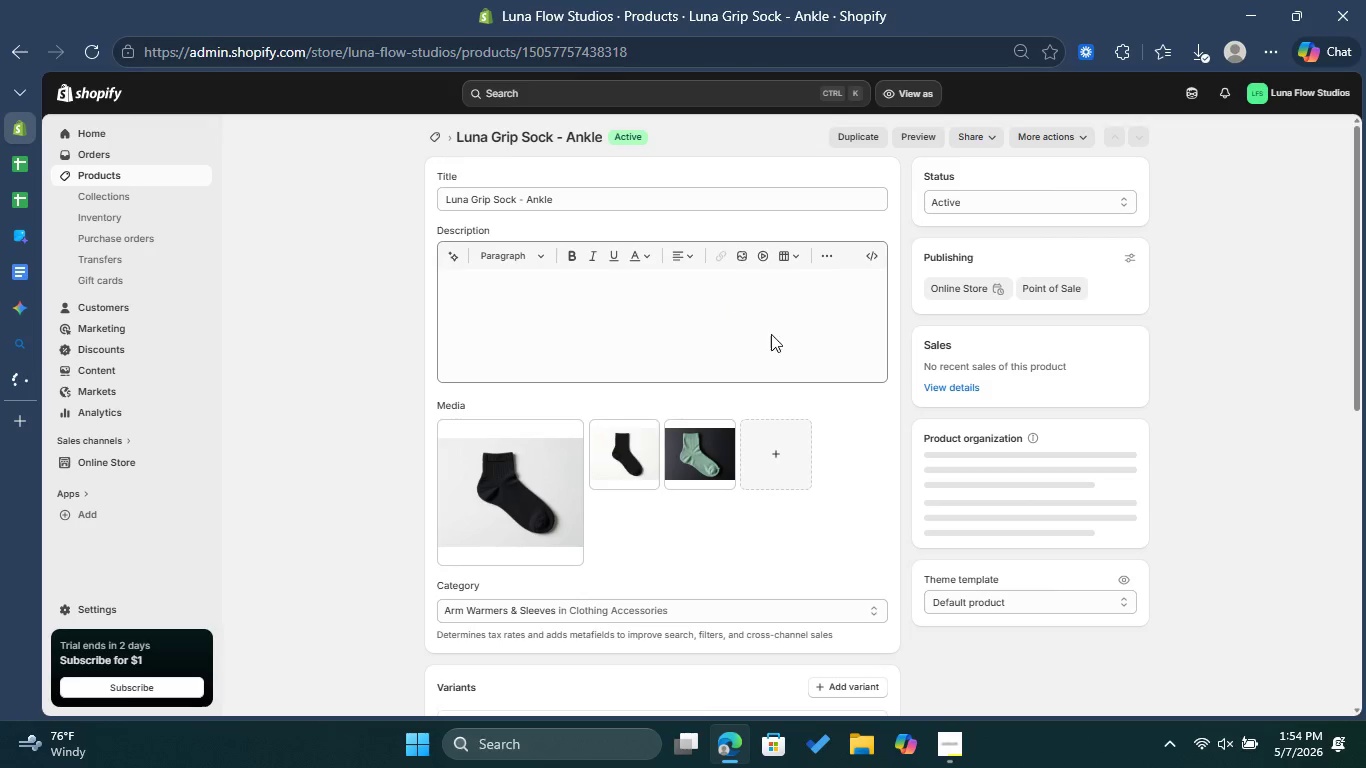 
left_click([782, 454])
 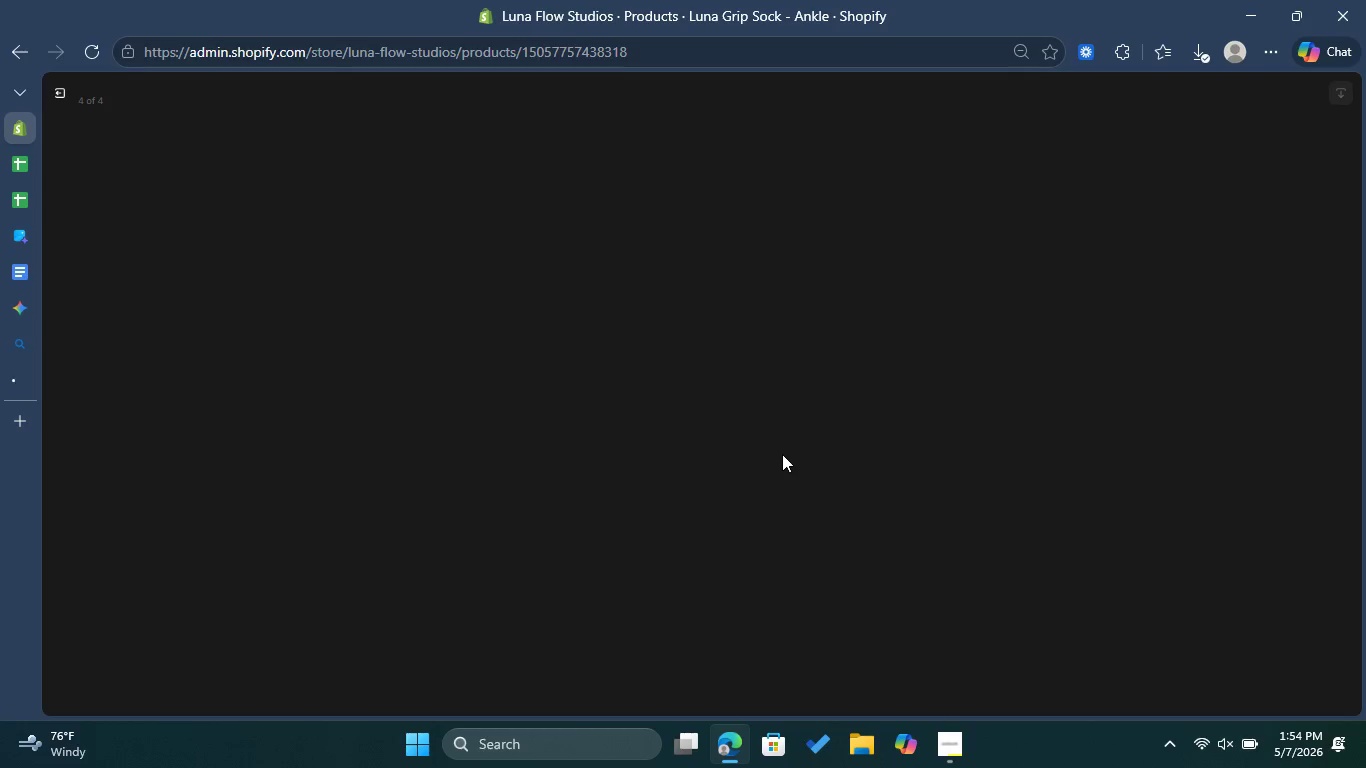 
wait(7.92)
 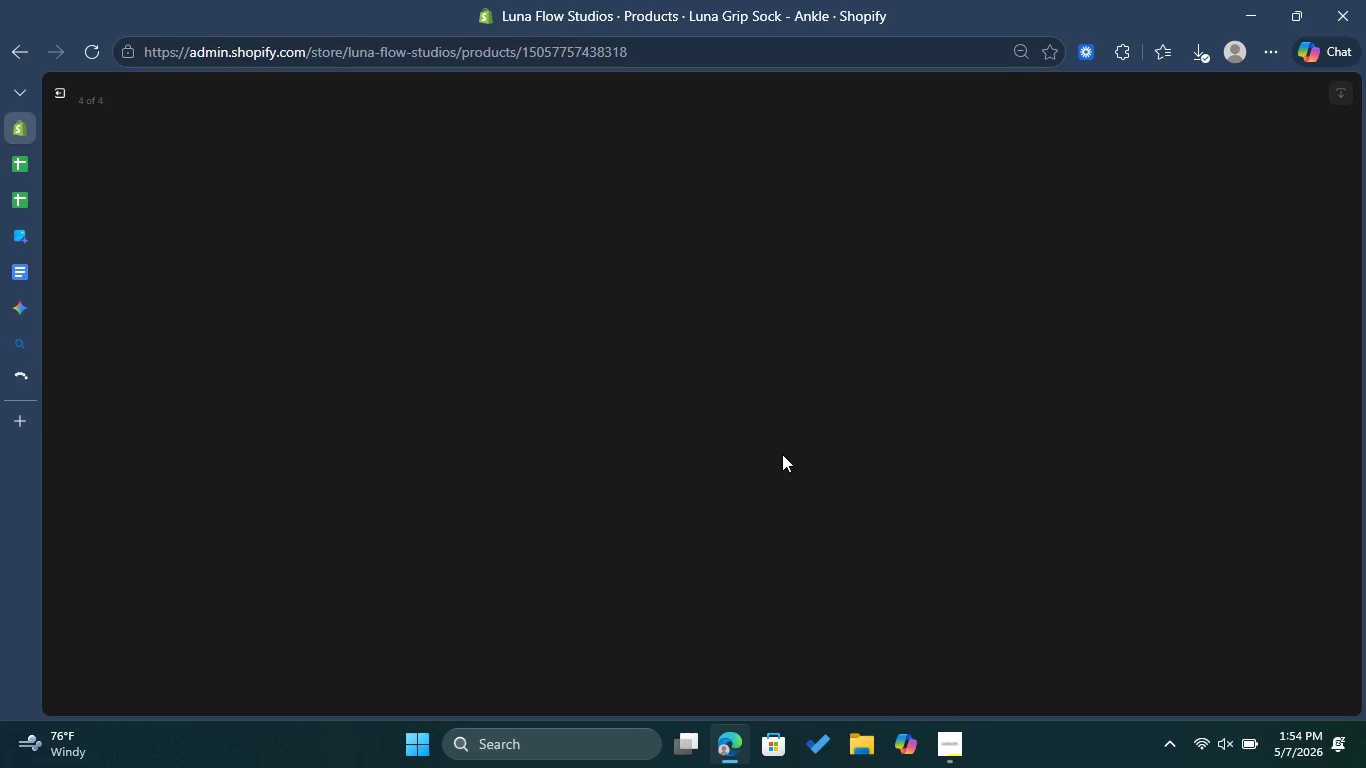 
left_click([1172, 263])
 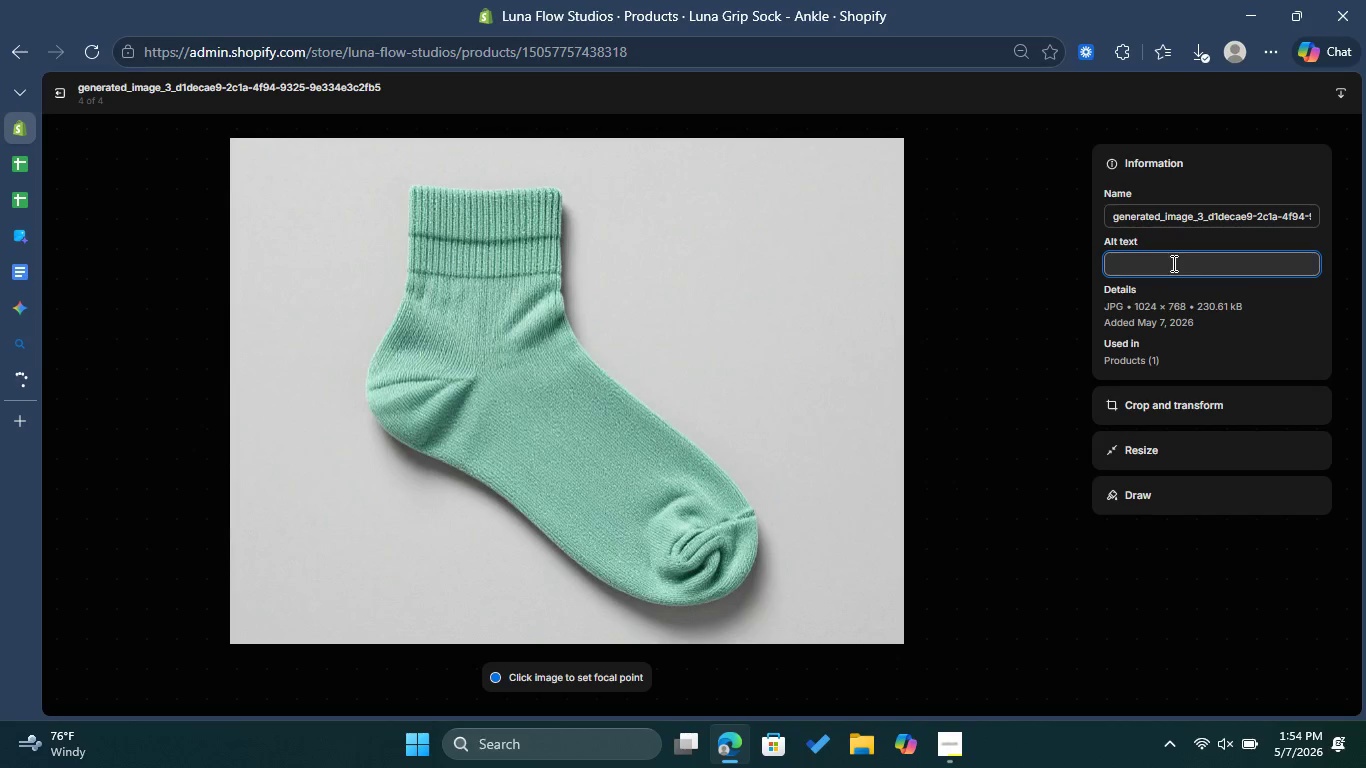 
key(Control+ControlLeft)
 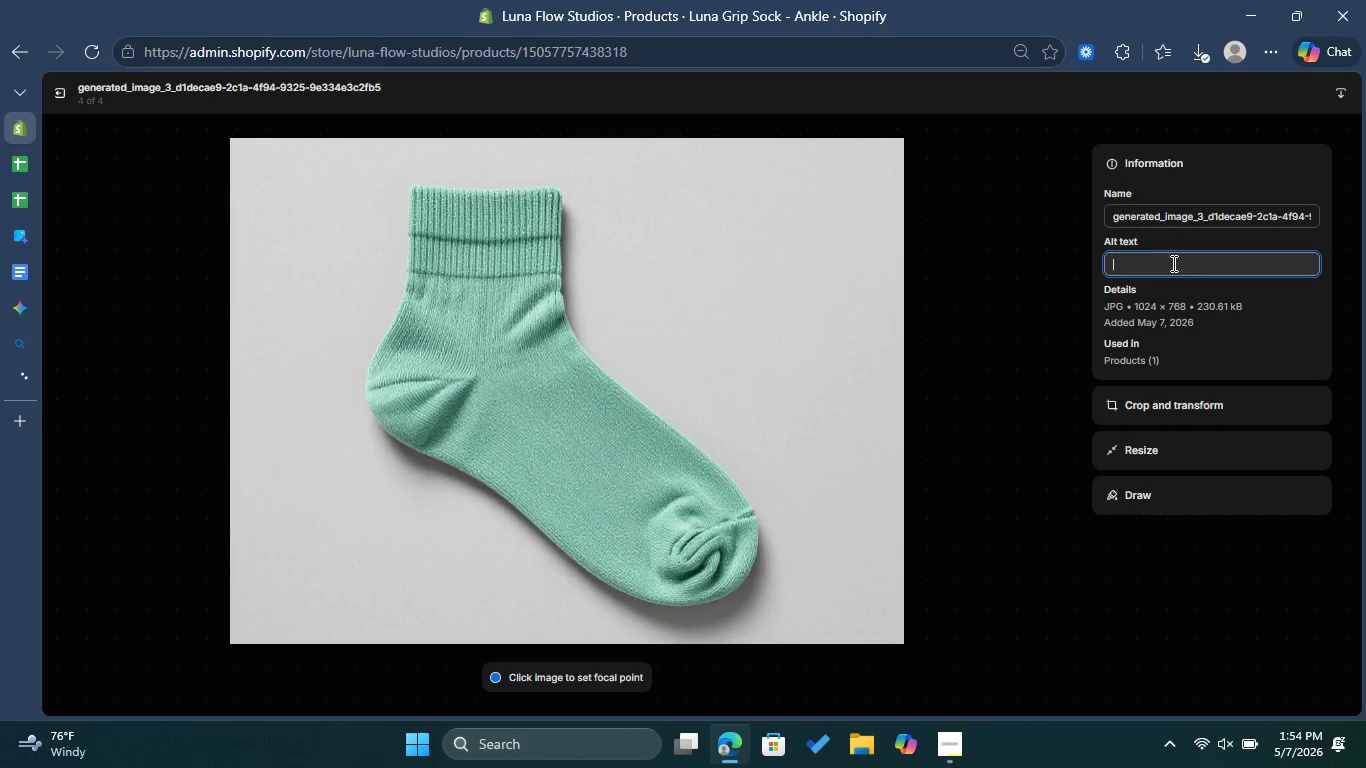 
key(Control+V)
 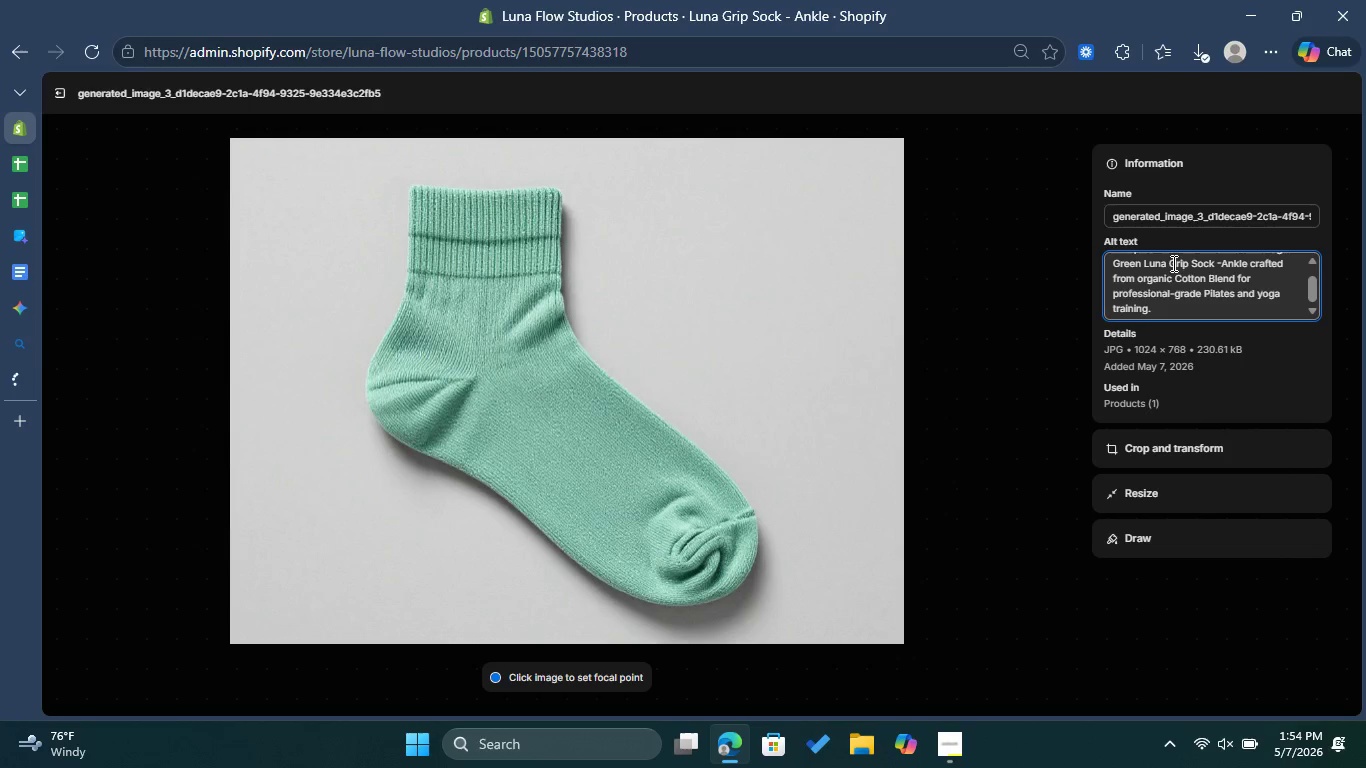 
scroll: coordinate [1184, 278], scroll_direction: up, amount: 1.0
 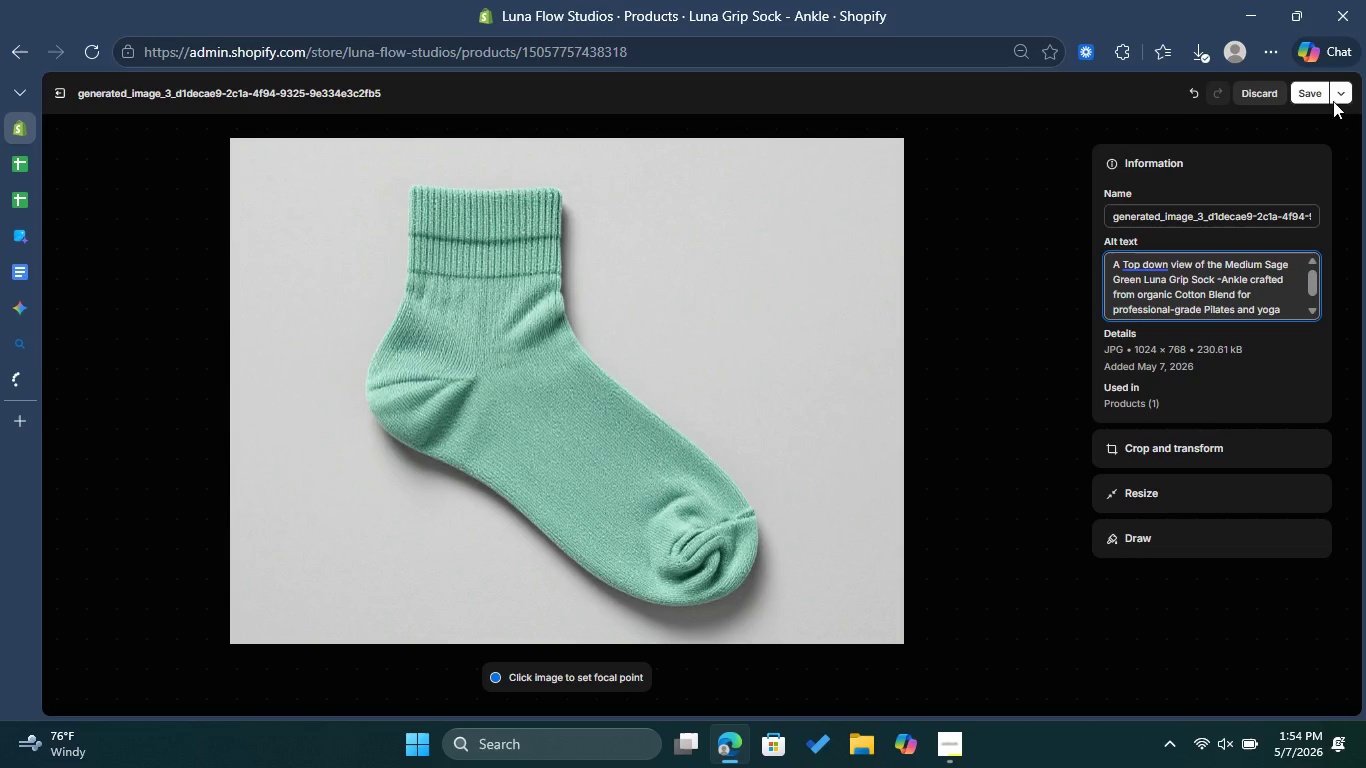 
left_click([1305, 88])
 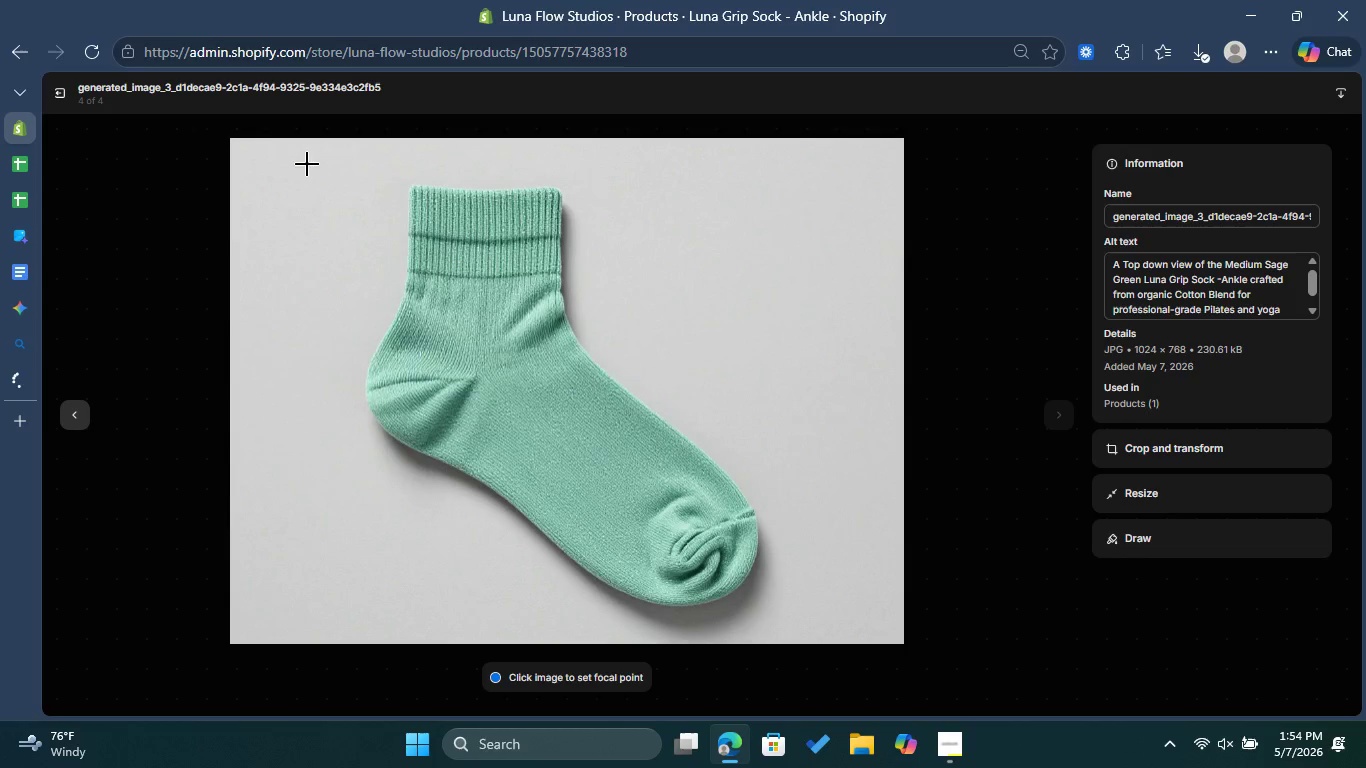 
left_click([67, 101])
 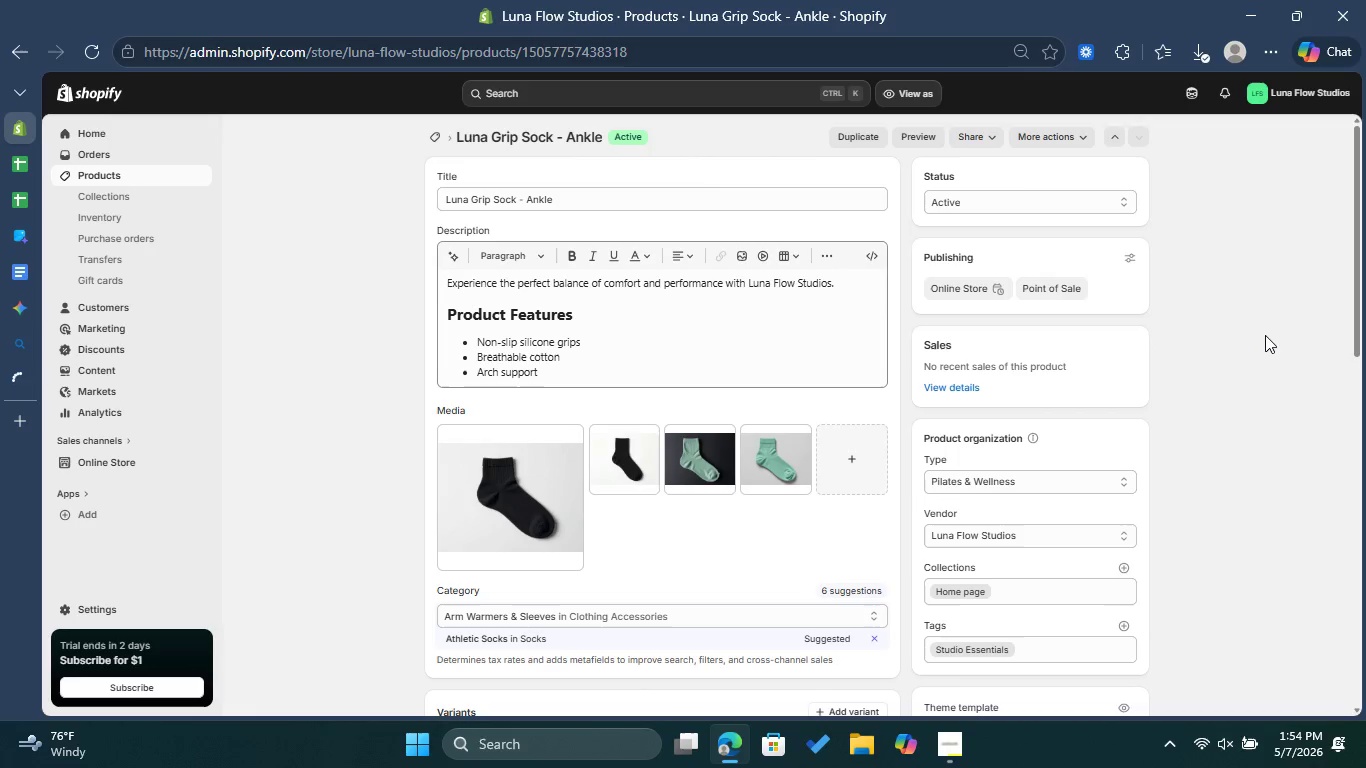 
scroll: coordinate [1286, 345], scroll_direction: down, amount: 1.0
 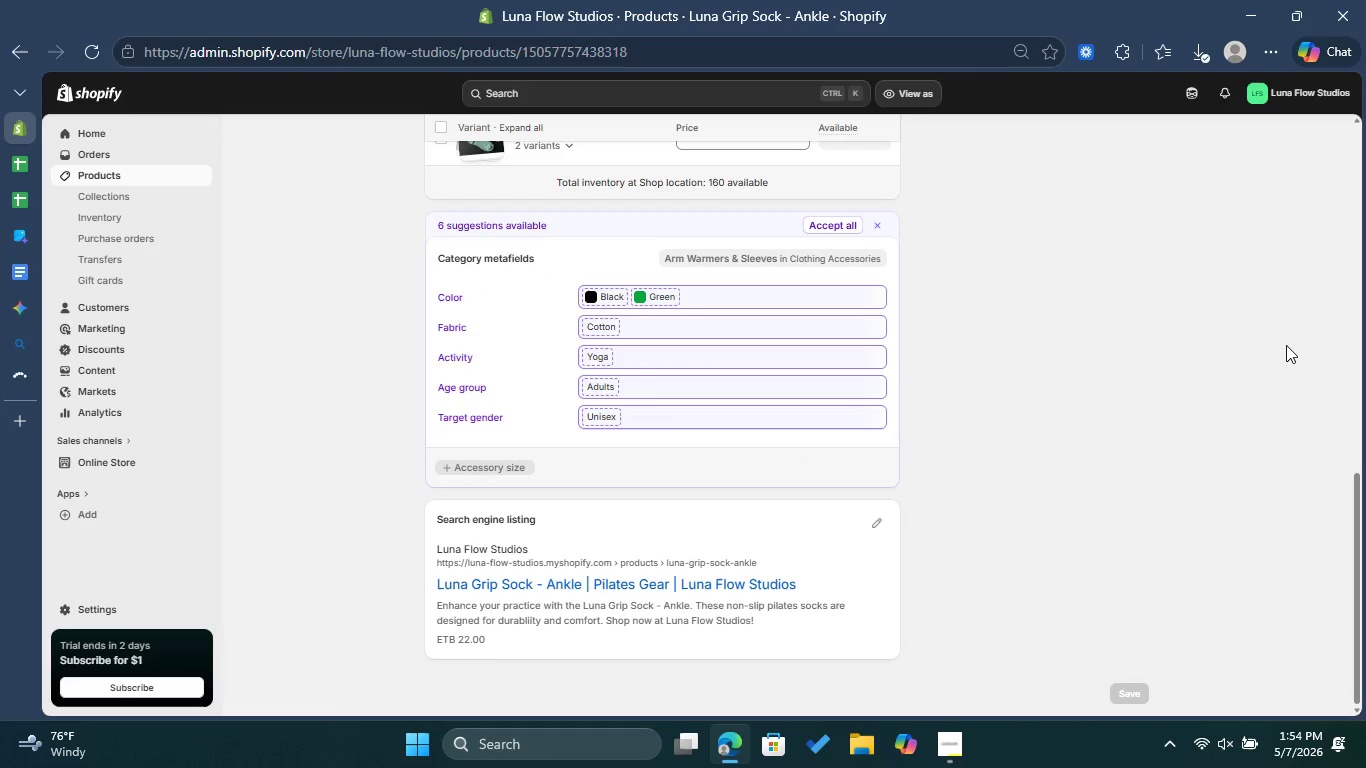 
scroll: coordinate [1271, 332], scroll_direction: up, amount: 15.0
 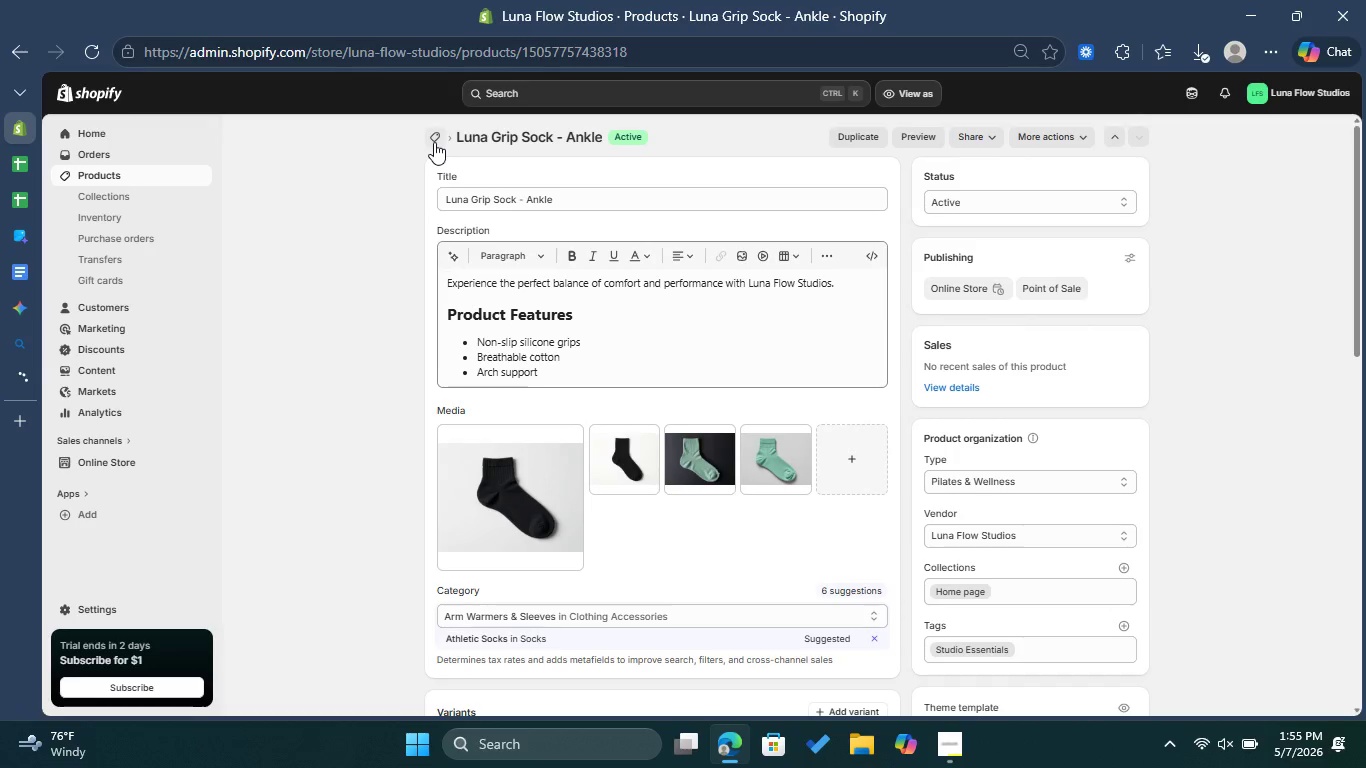 
left_click([435, 139])
 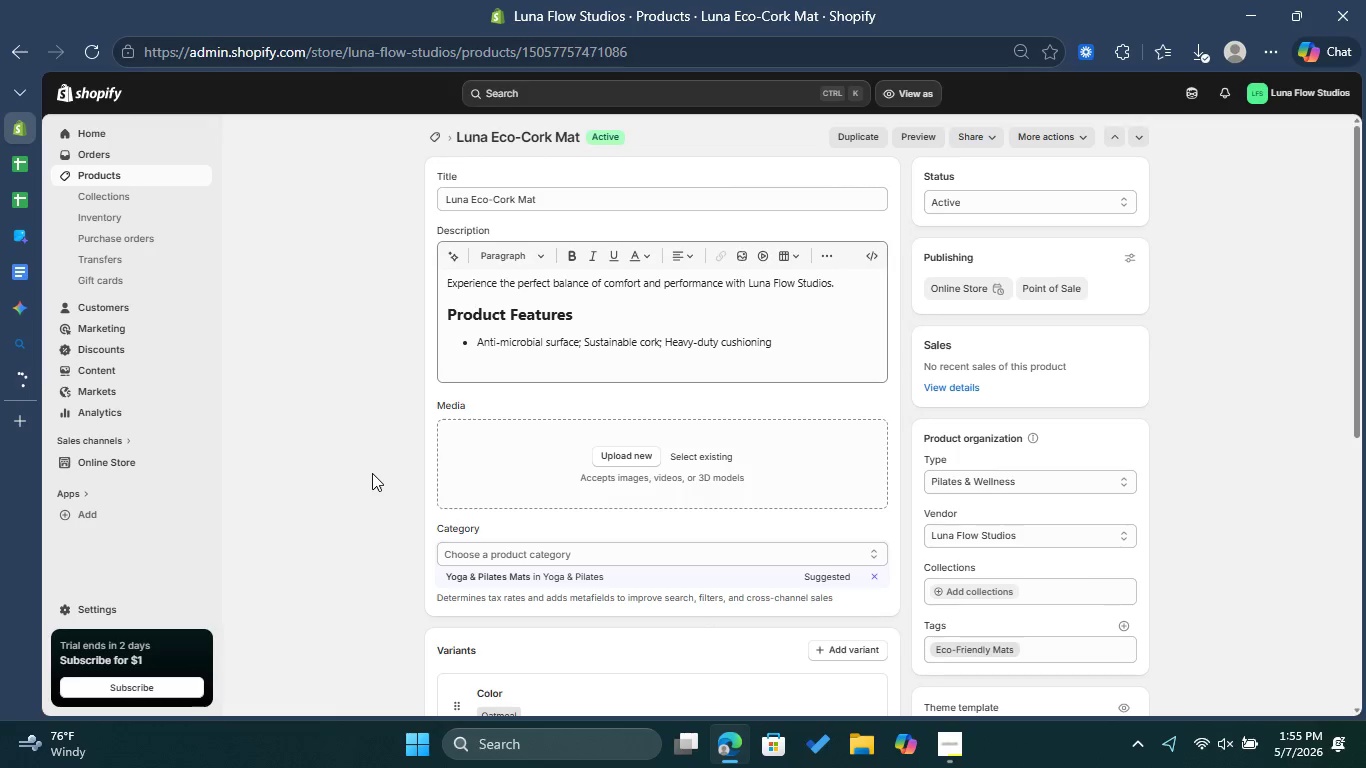 
wait(21.8)
 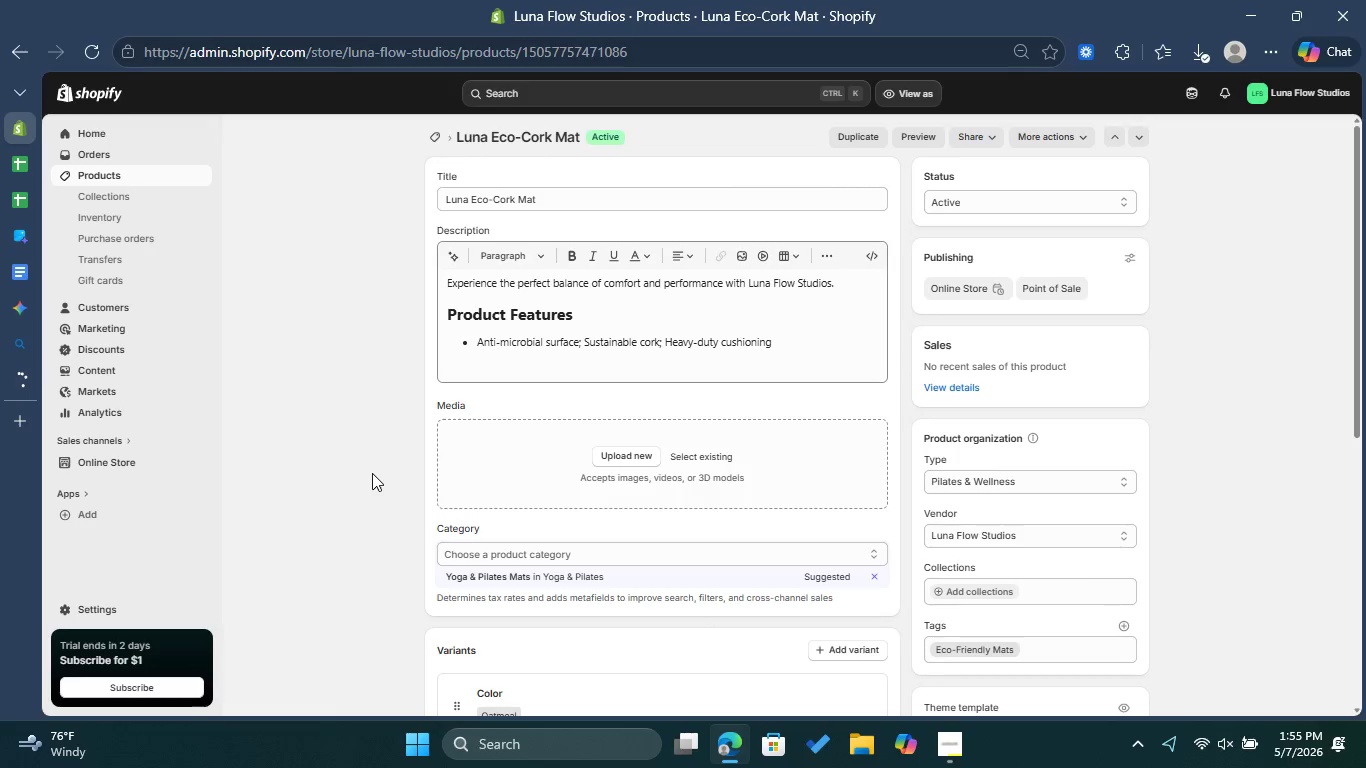 
left_click([579, 341])
 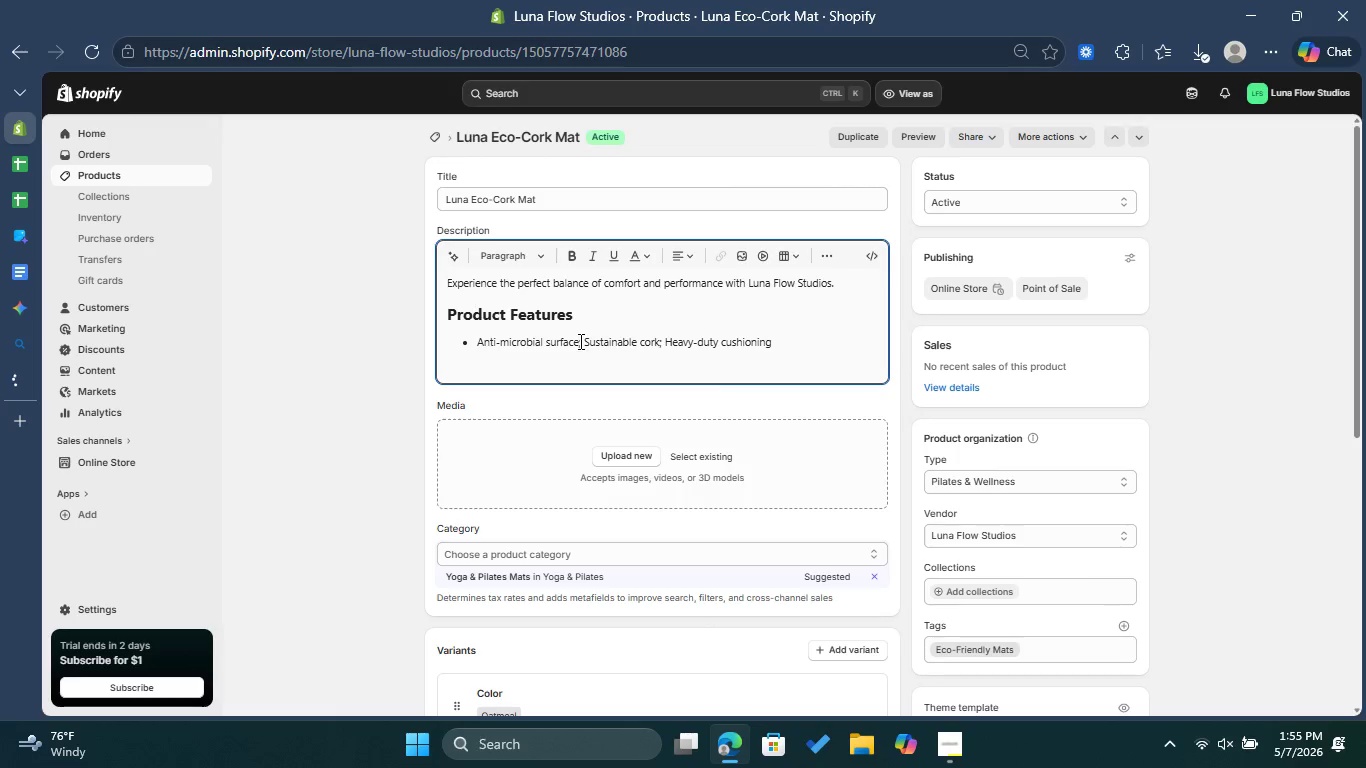 
left_click([579, 341])
 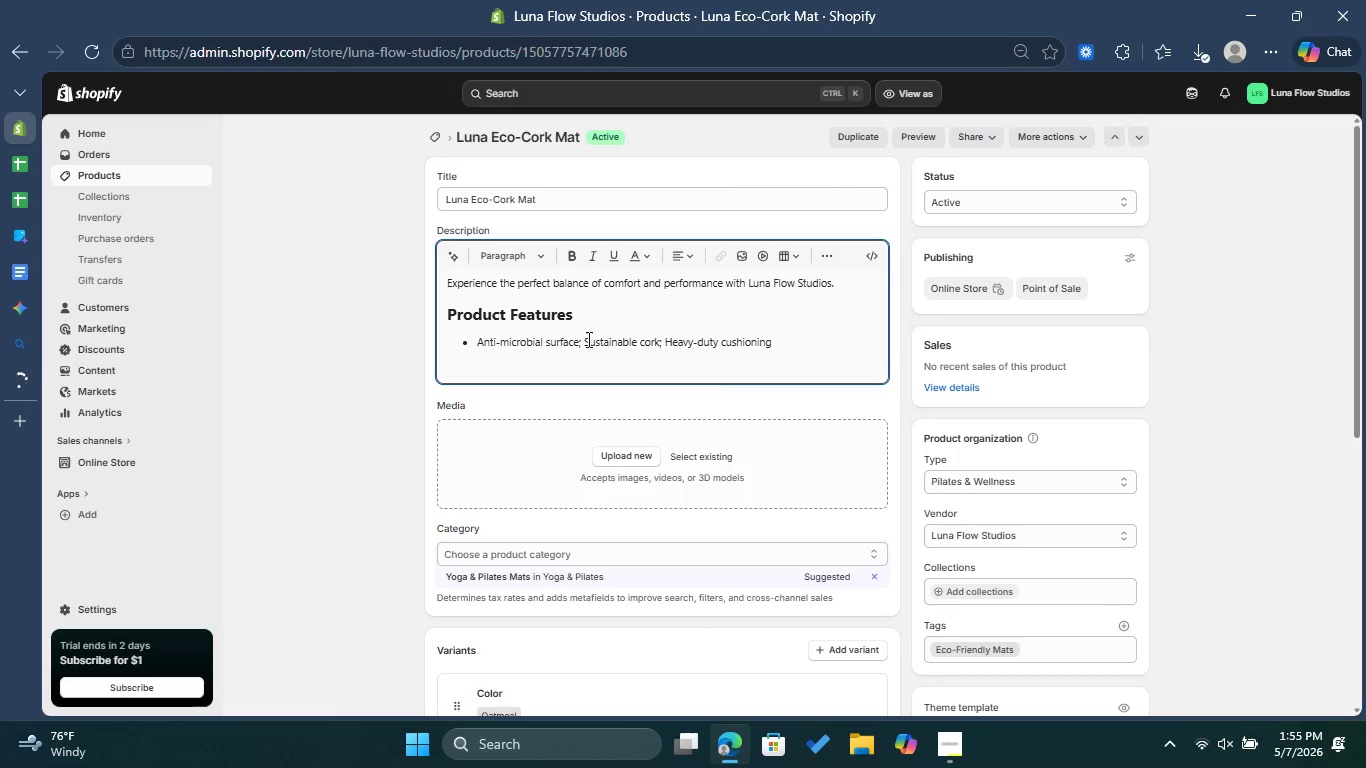 
left_click([586, 335])
 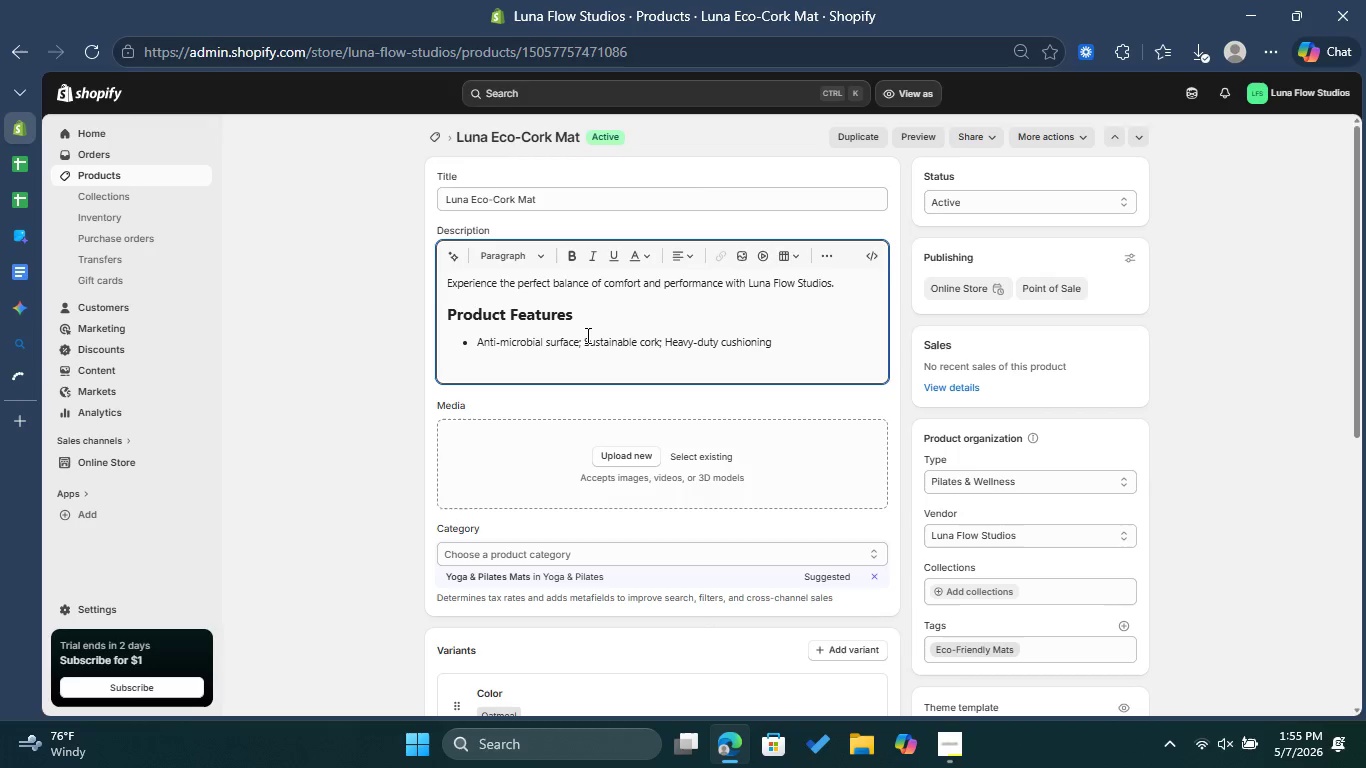 
key(Backspace)
 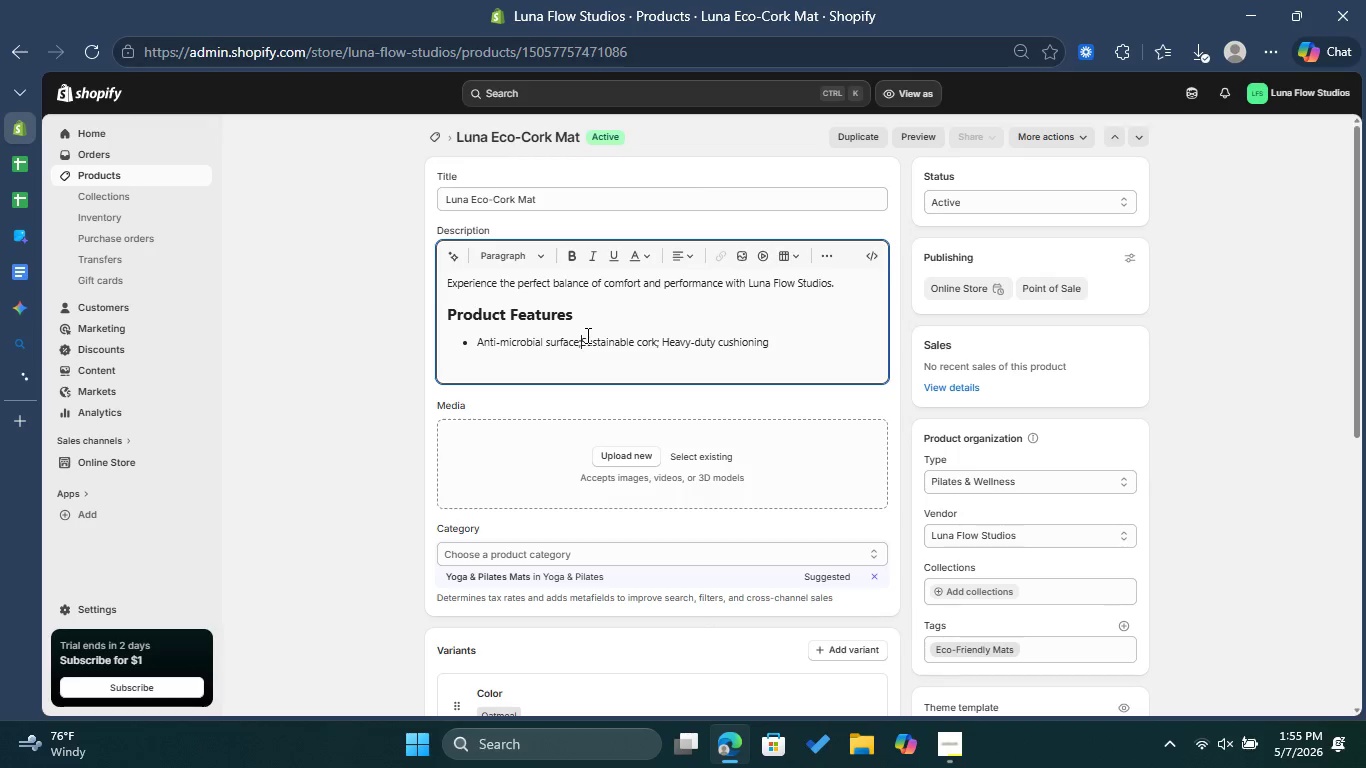 
key(Backspace)
 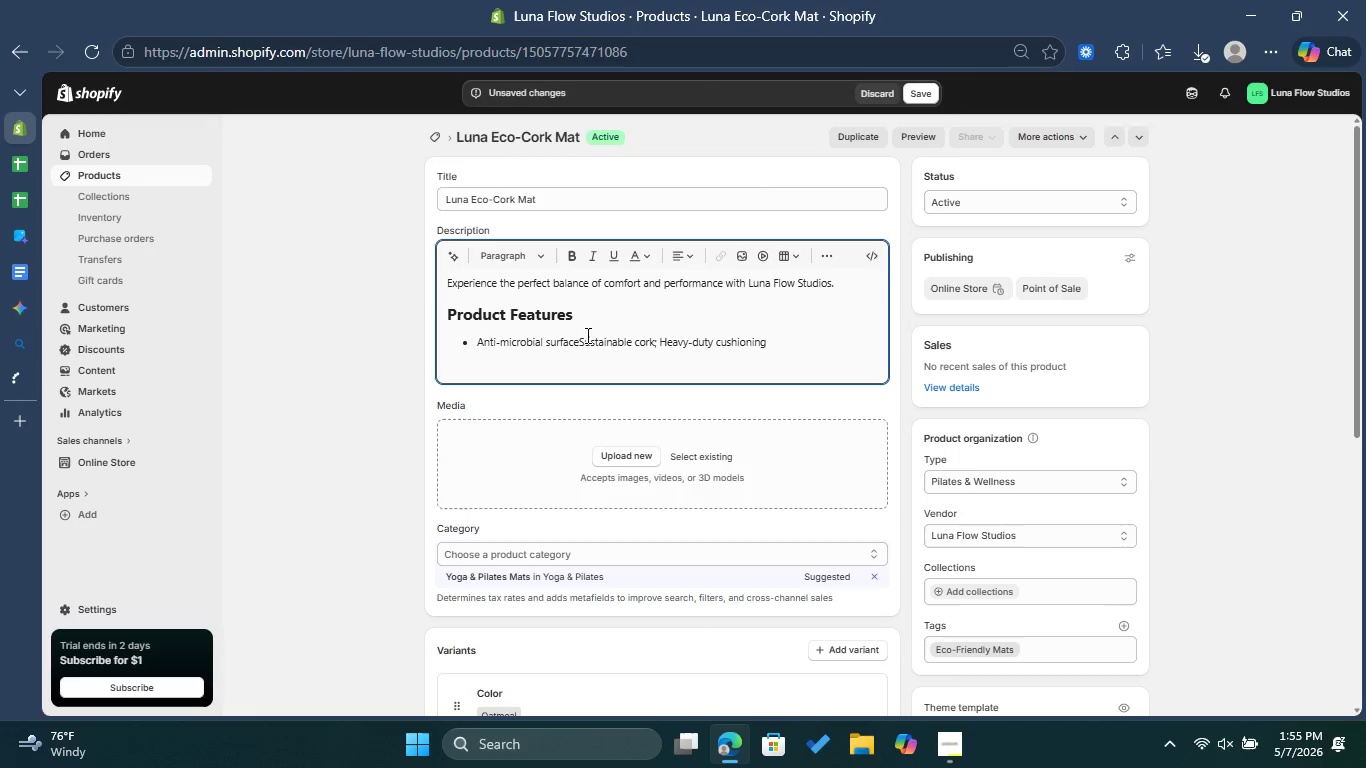 
key(Enter)
 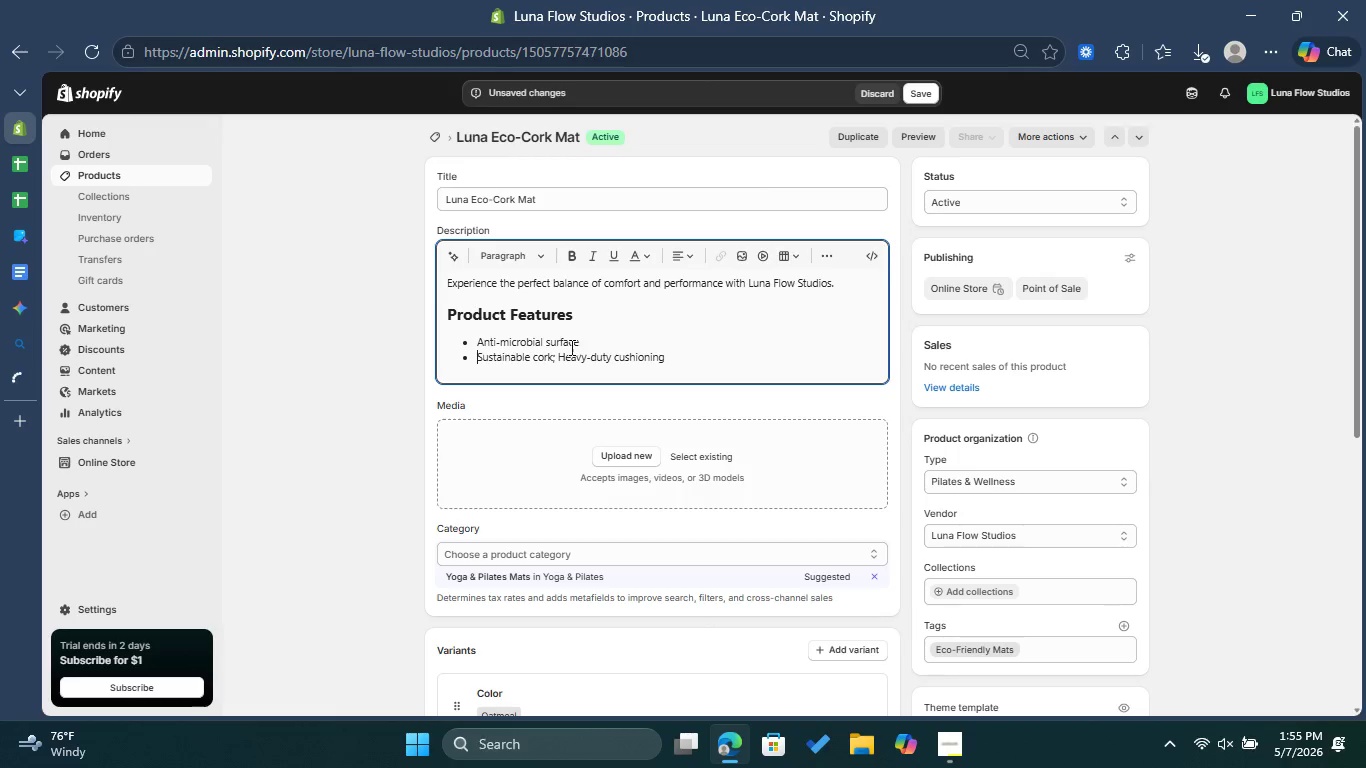 
left_click([560, 359])
 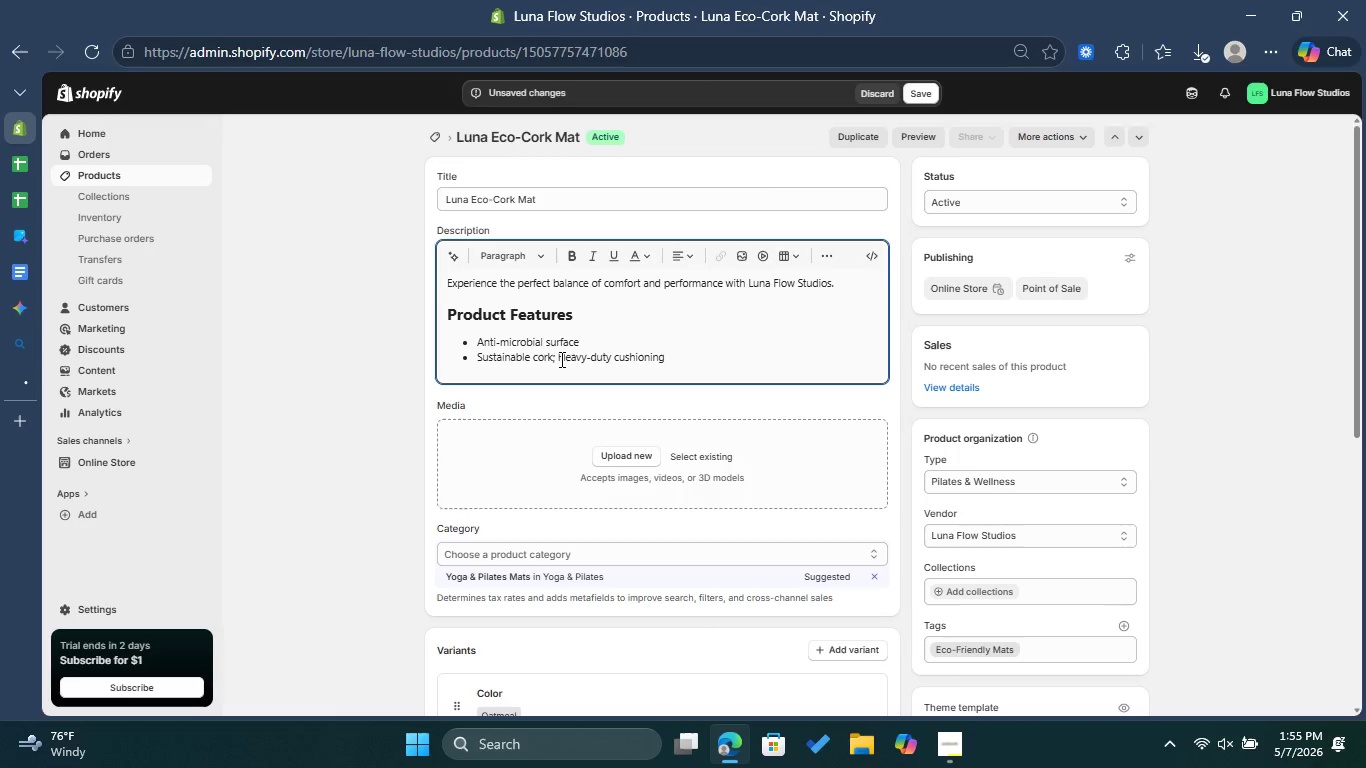 
key(Backspace)
 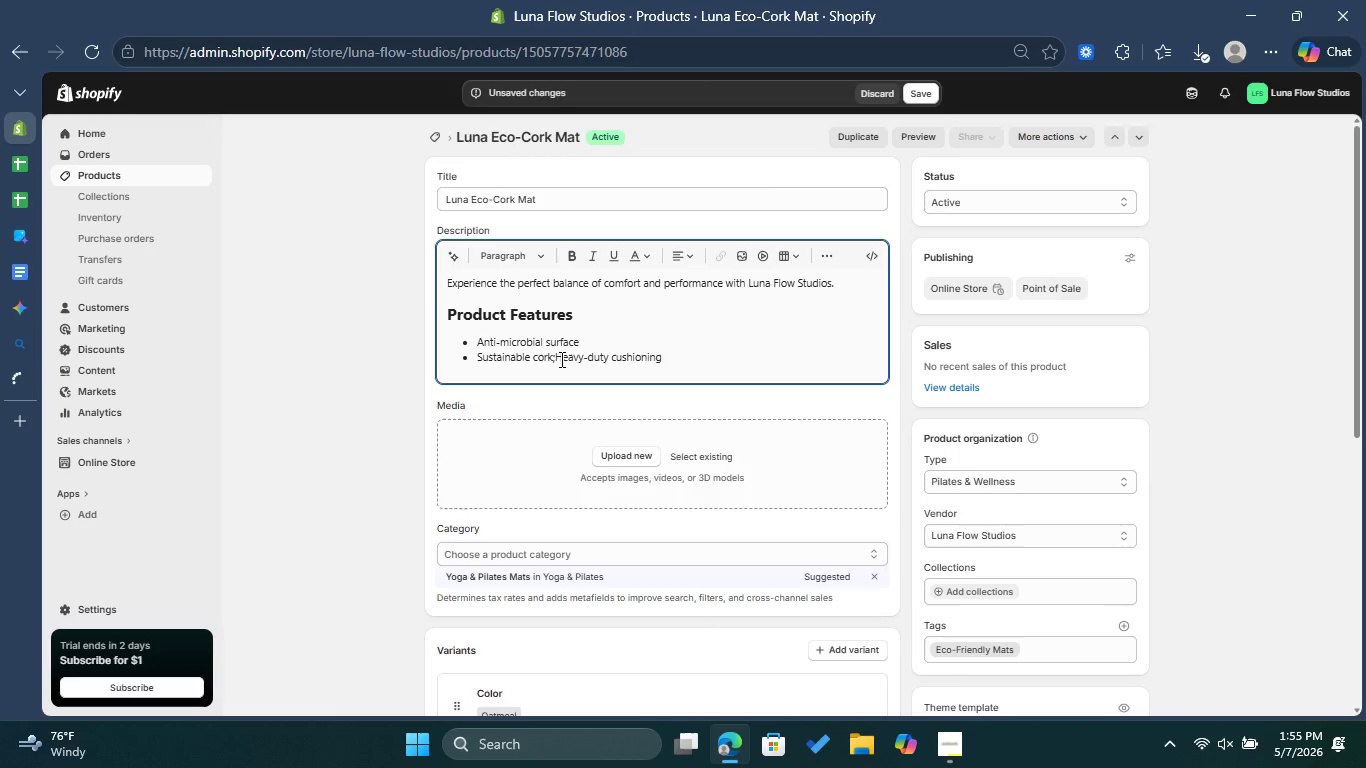 
key(Backspace)
 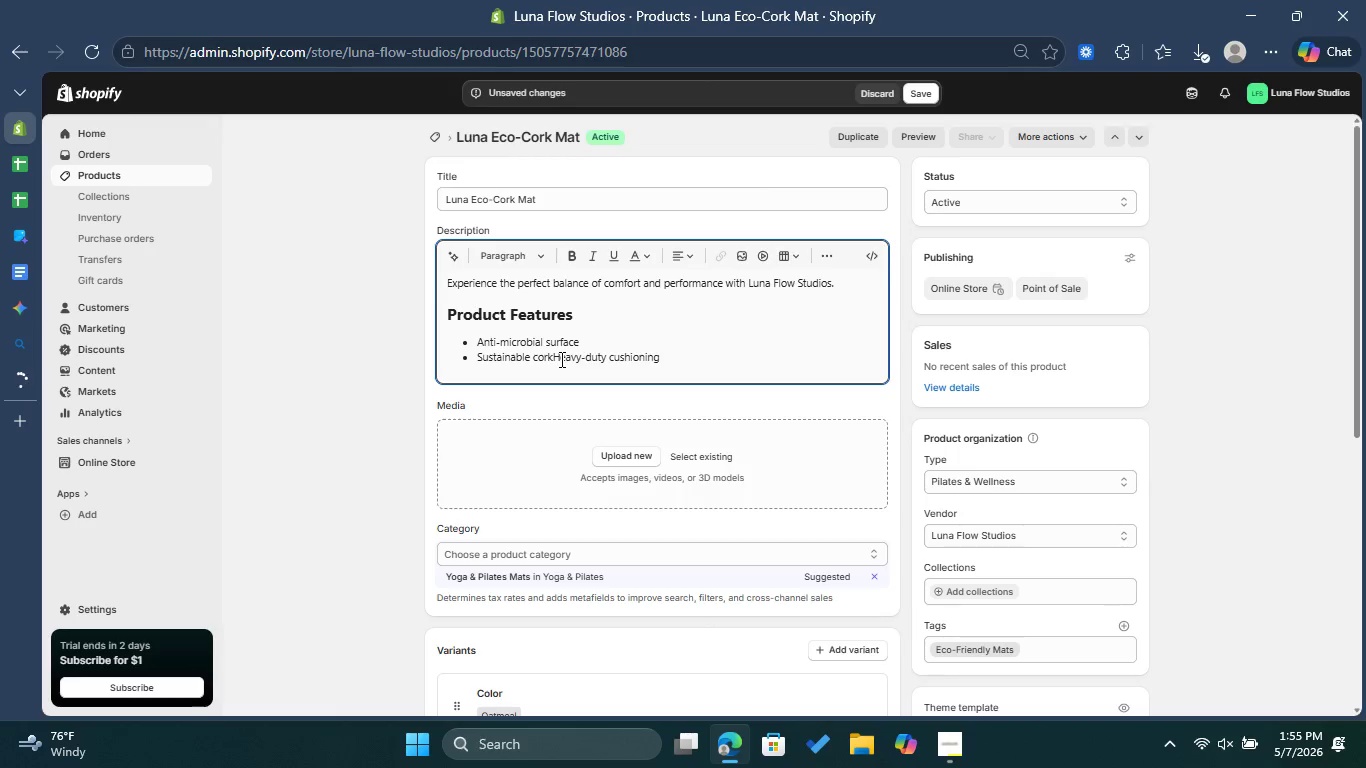 
key(Enter)
 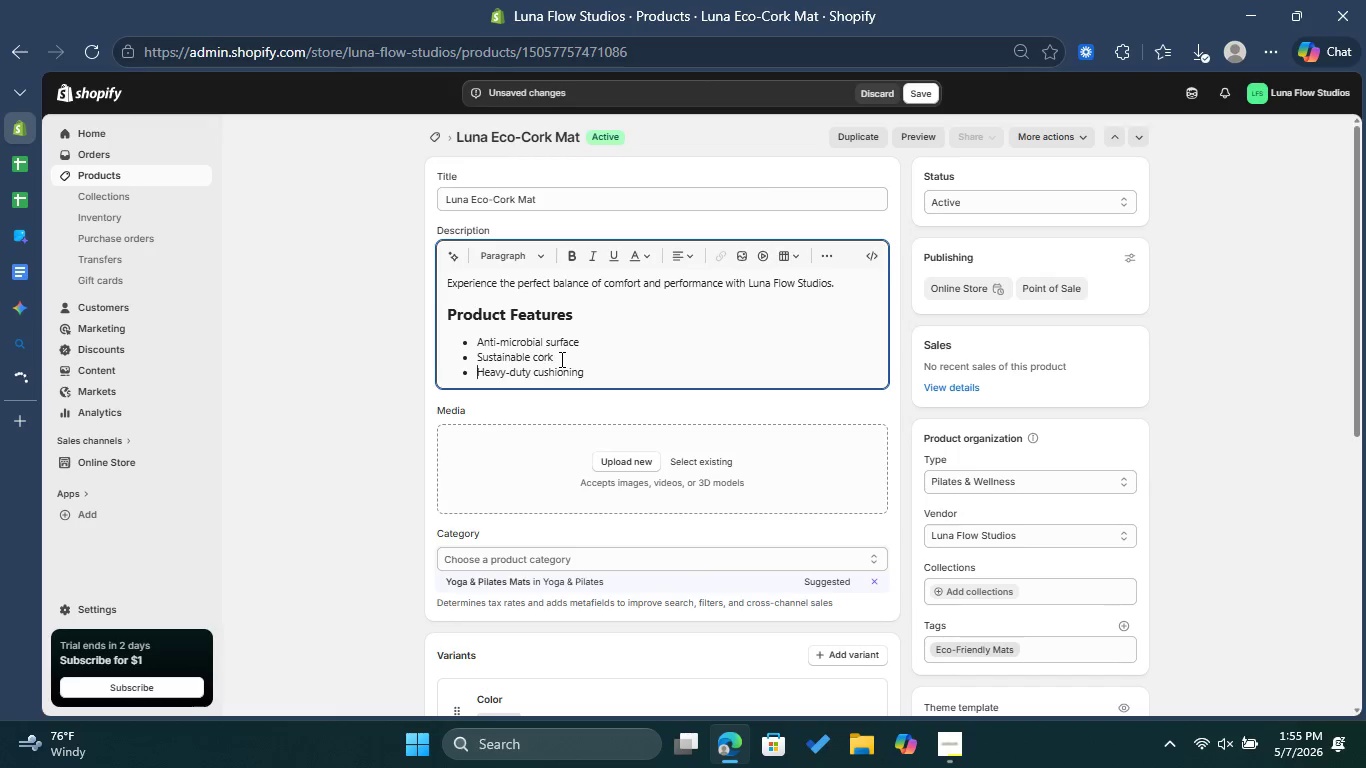 
left_click([633, 330])
 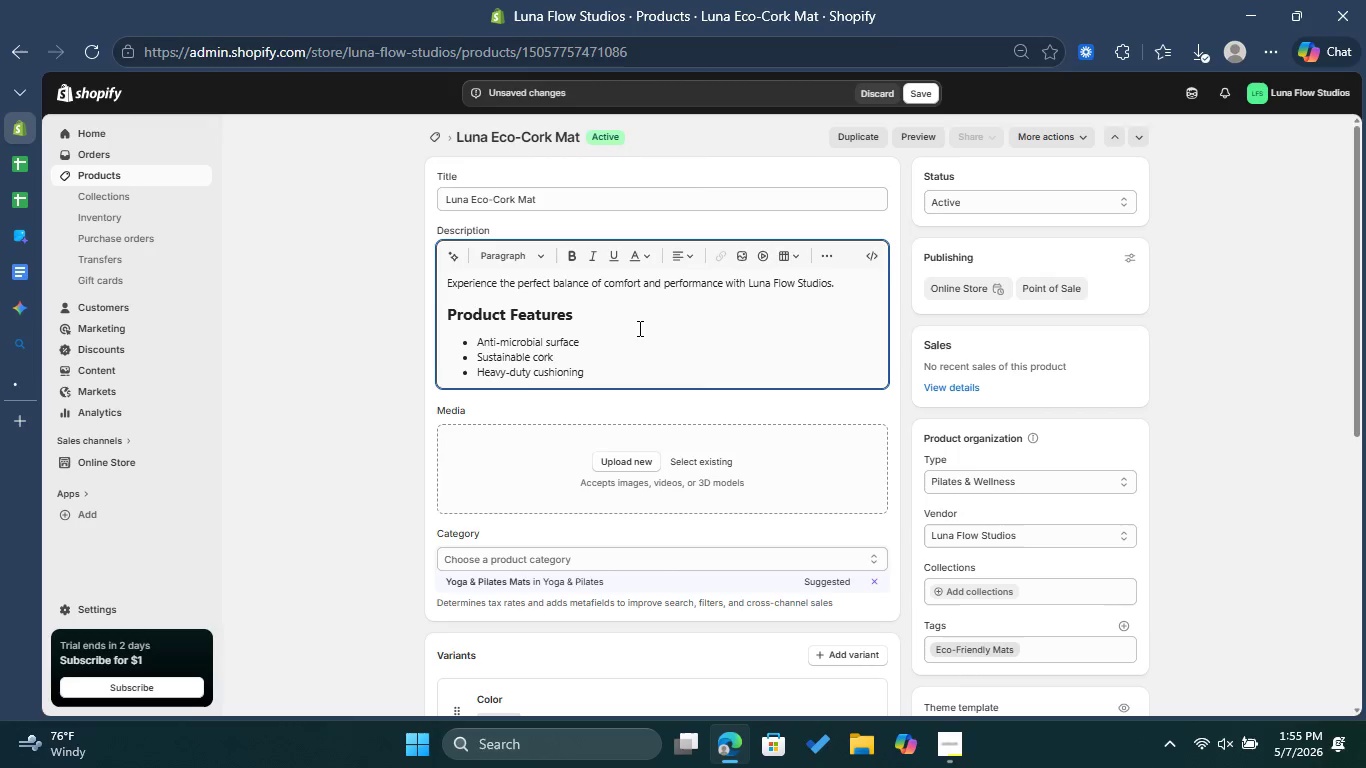 
scroll: coordinate [635, 328], scroll_direction: down, amount: 1.0
 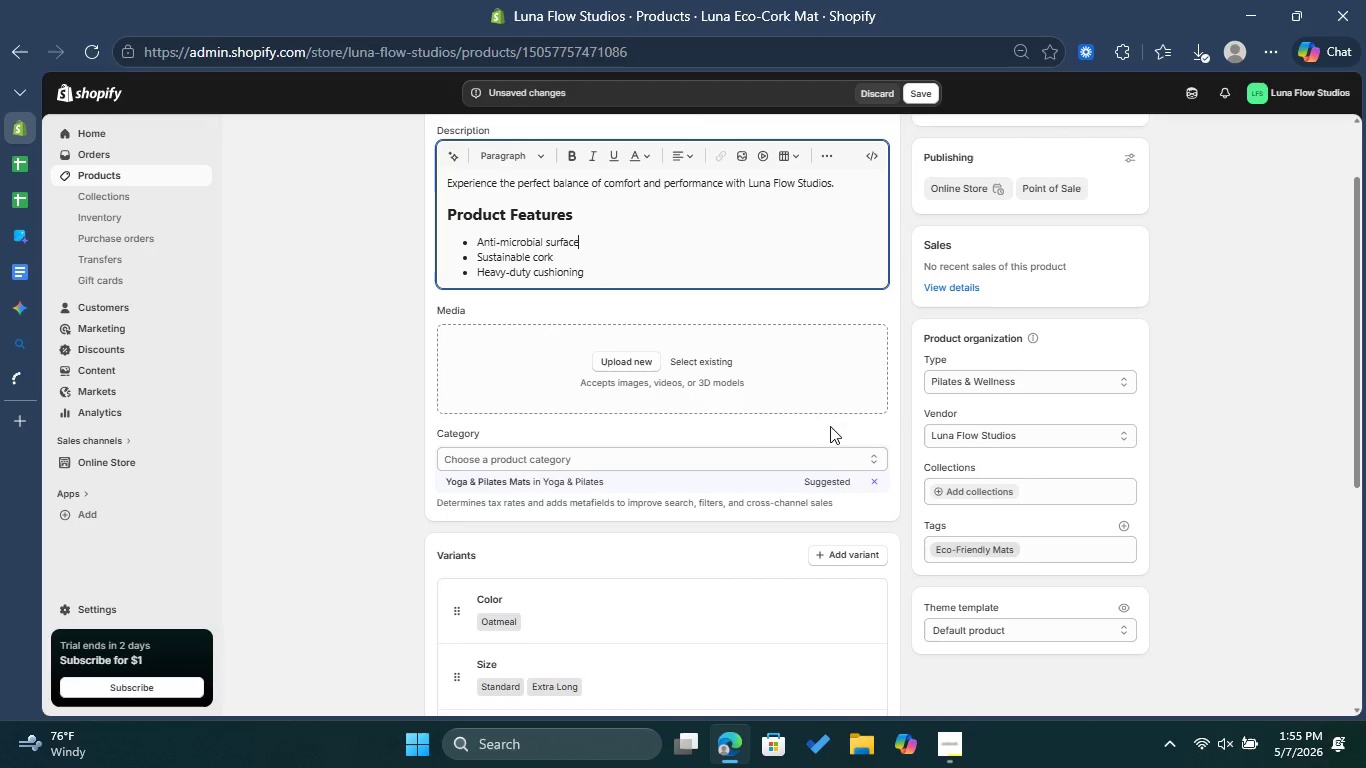 
left_click([840, 485])
 